 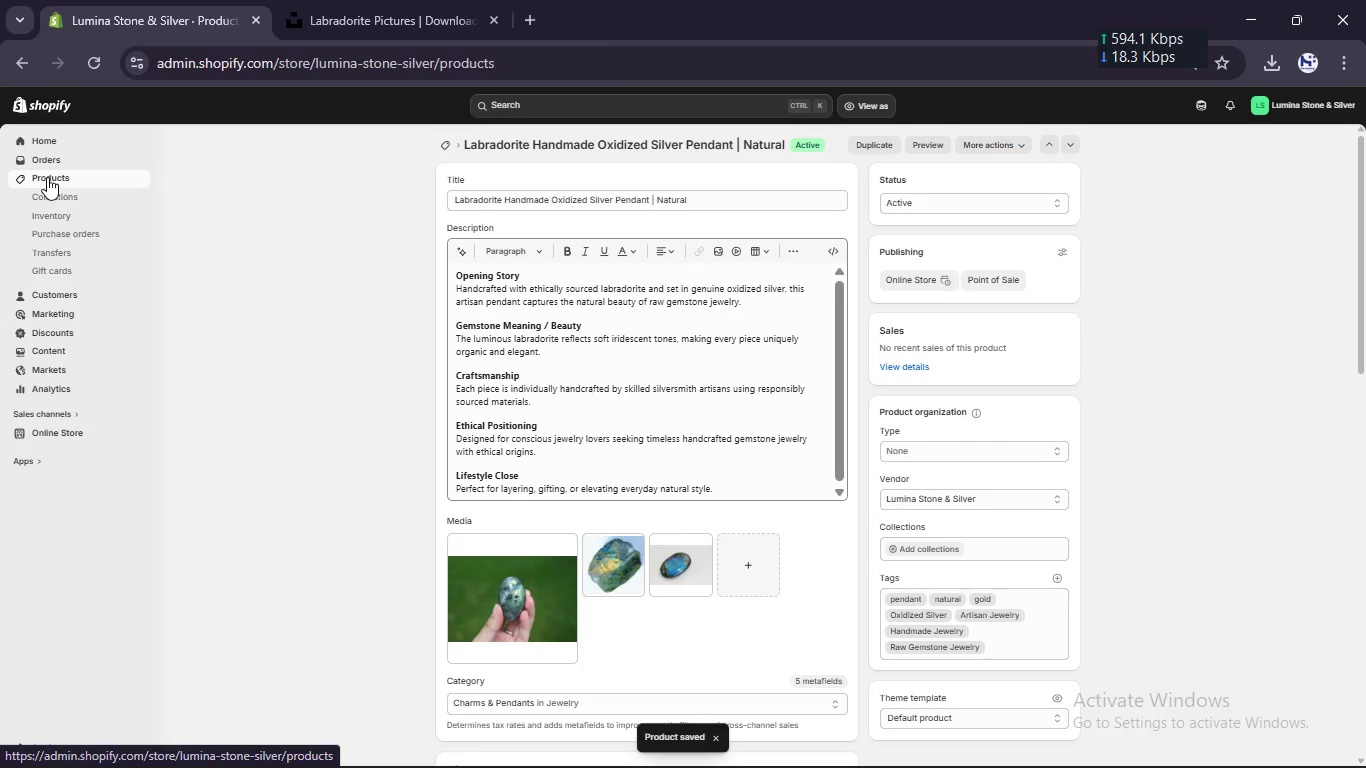 
scroll: coordinate [656, 395], scroll_direction: down, amount: 1.0
 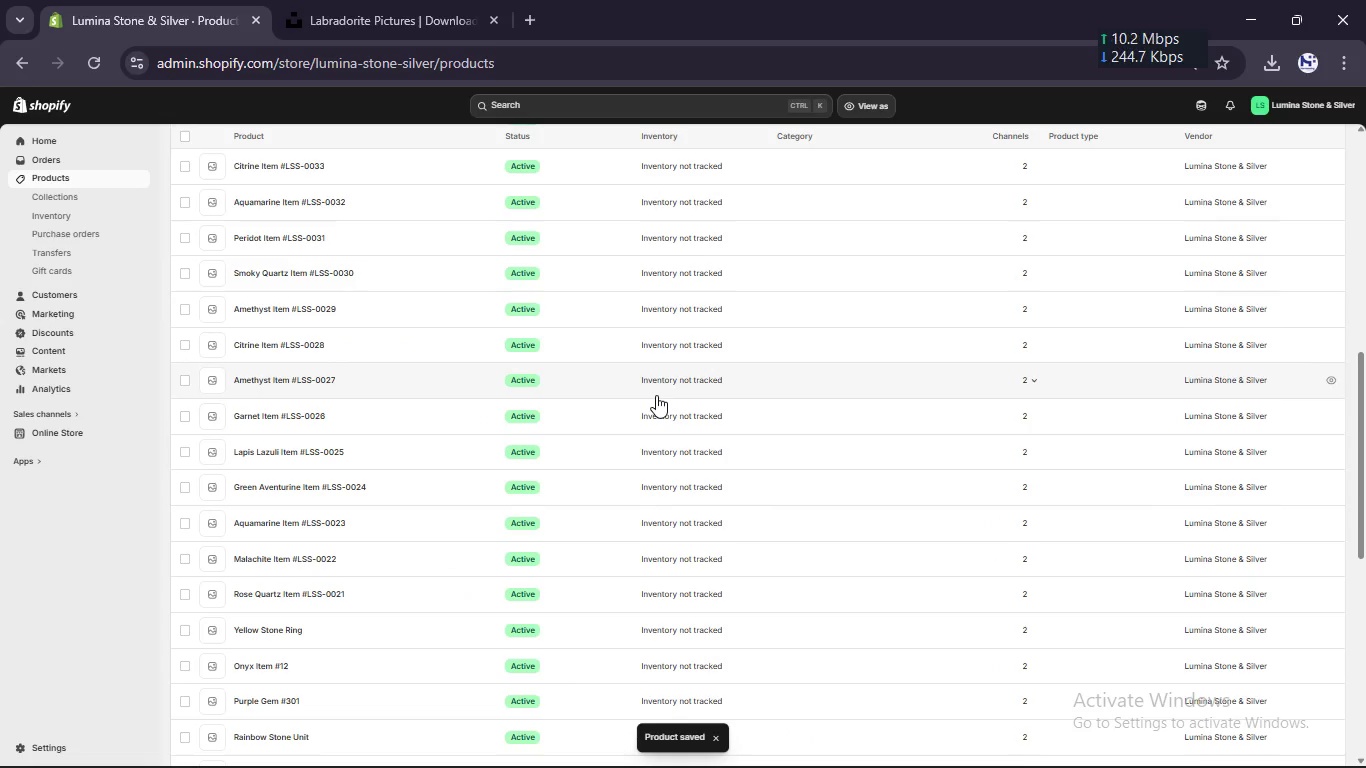 
scroll: coordinate [656, 395], scroll_direction: up, amount: 1.0
 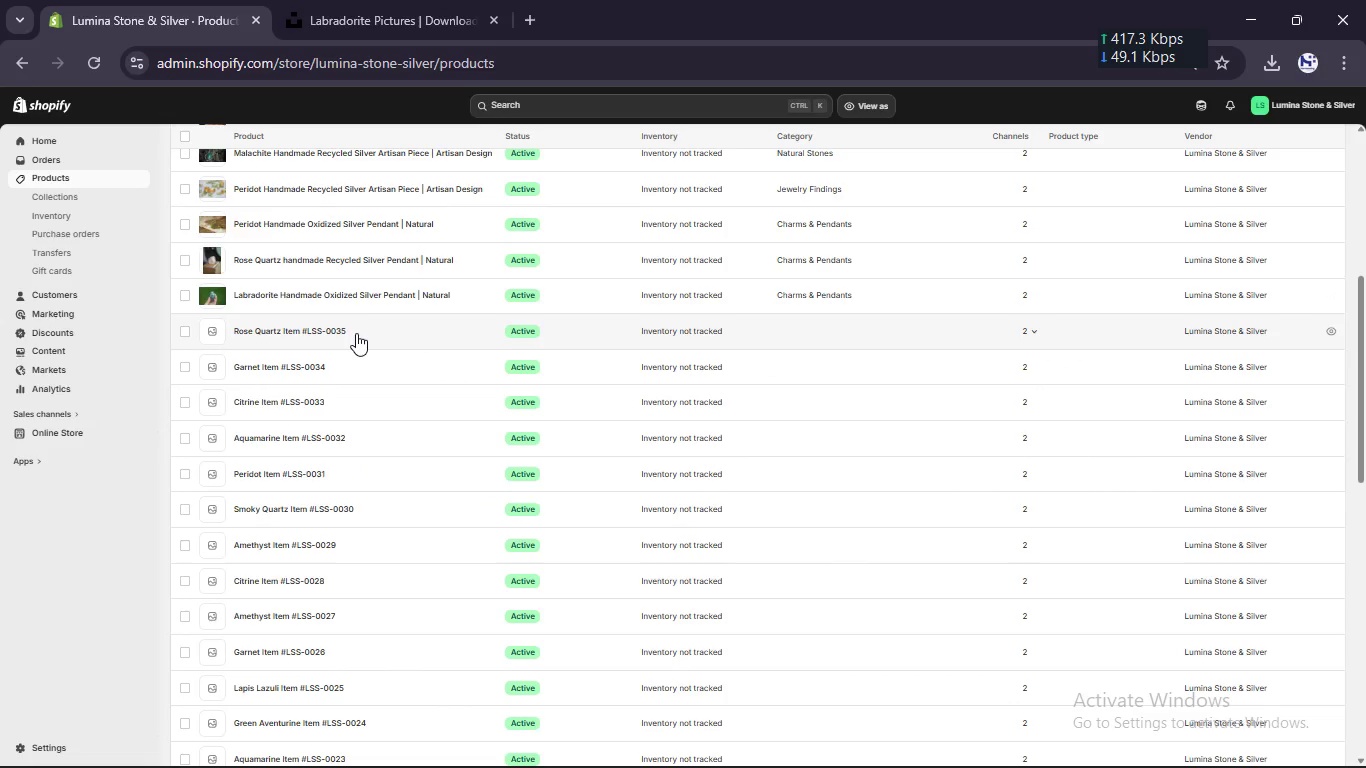 
left_click([54, 194])
 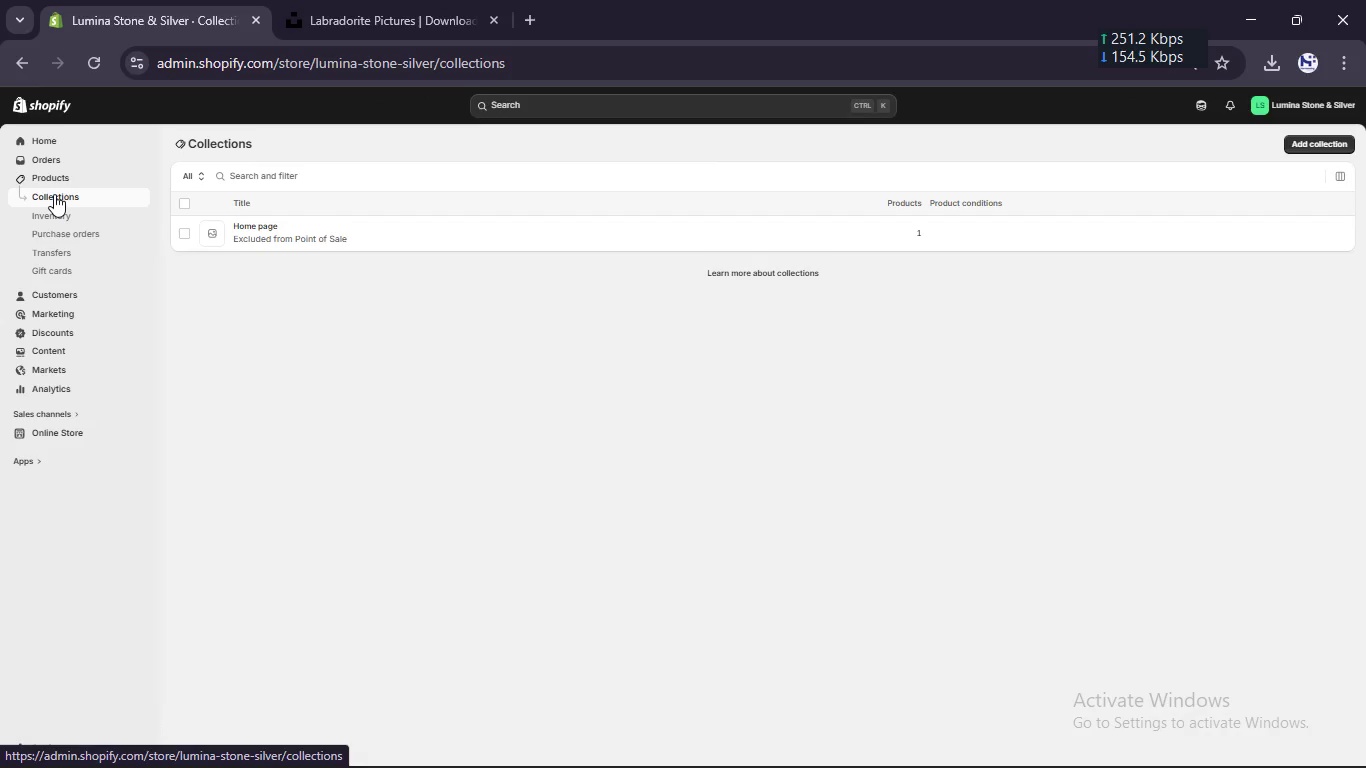 
wait(5.19)
 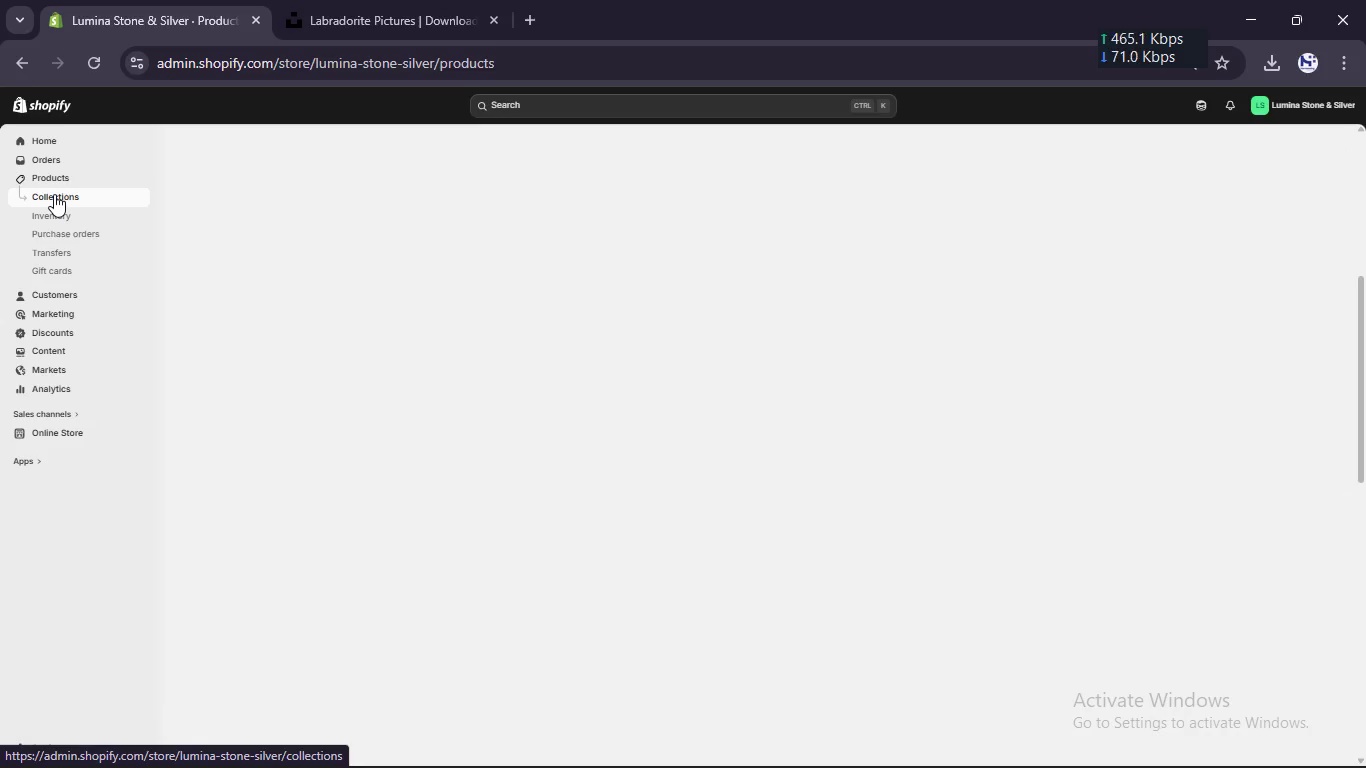 
left_click([64, 173])
 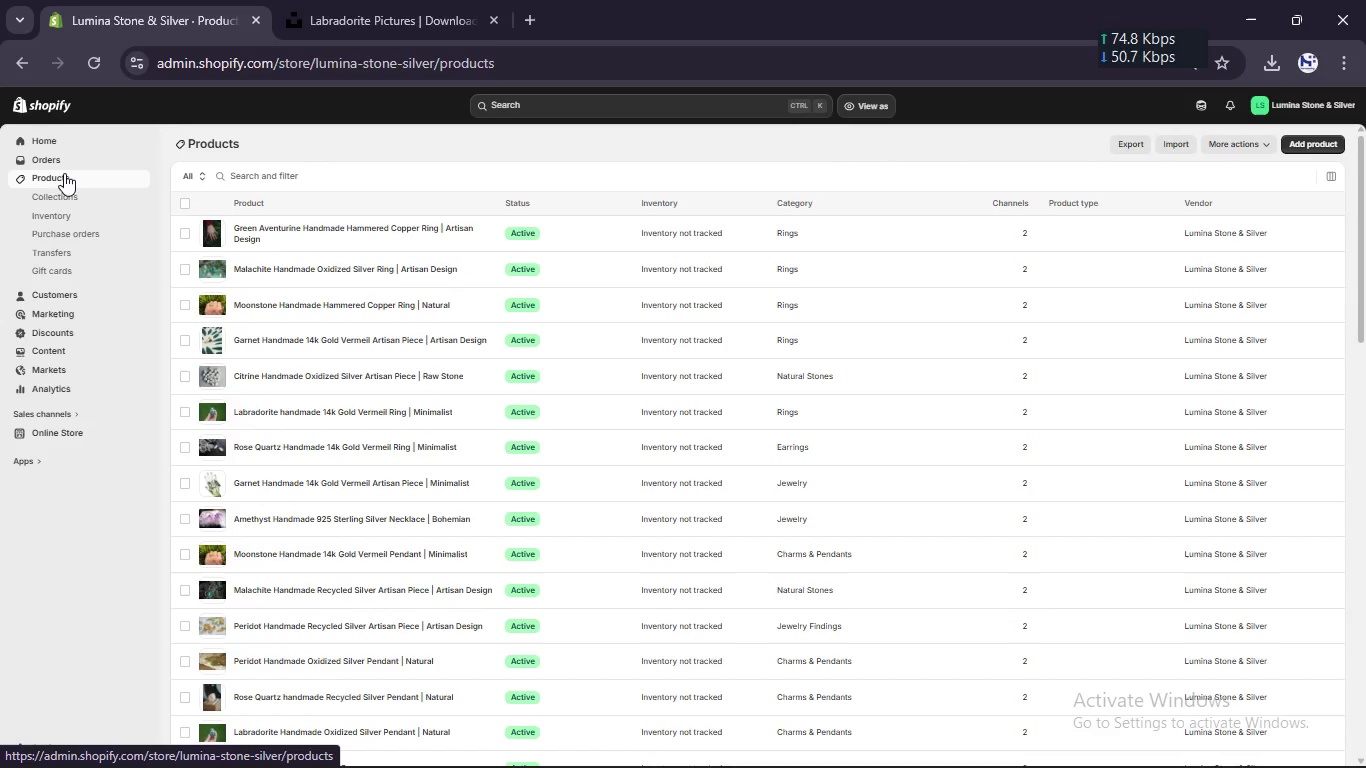 
wait(5.8)
 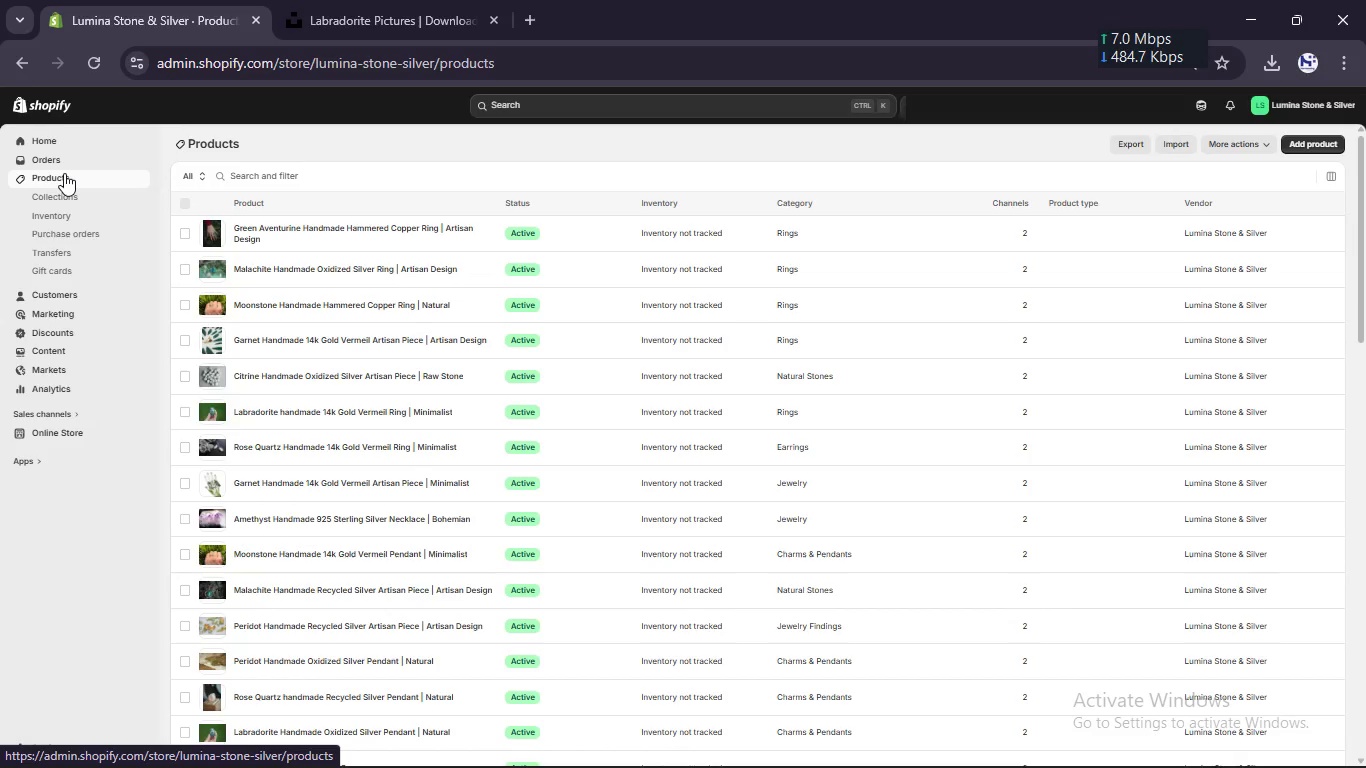 
scroll: coordinate [403, 331], scroll_direction: up, amount: 5.0
 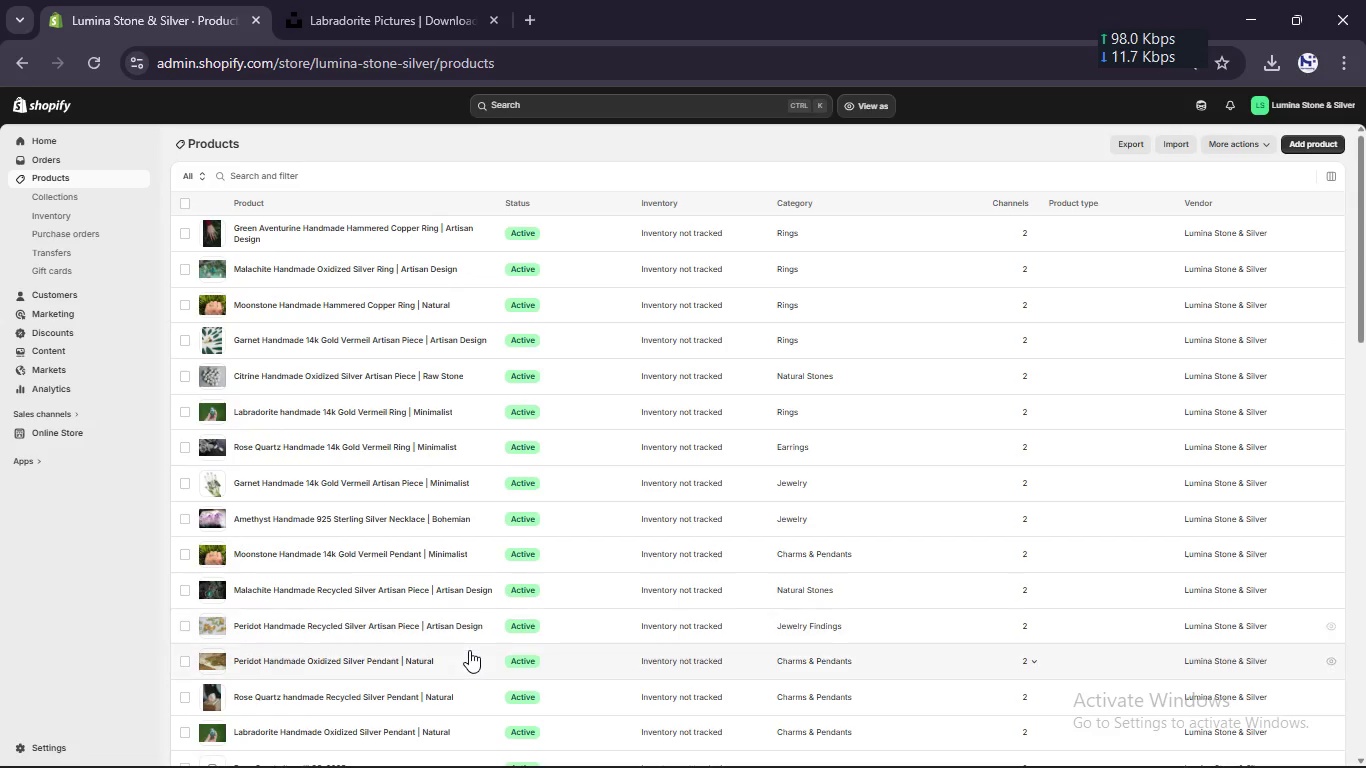 
scroll: coordinate [470, 651], scroll_direction: down, amount: 1.0
 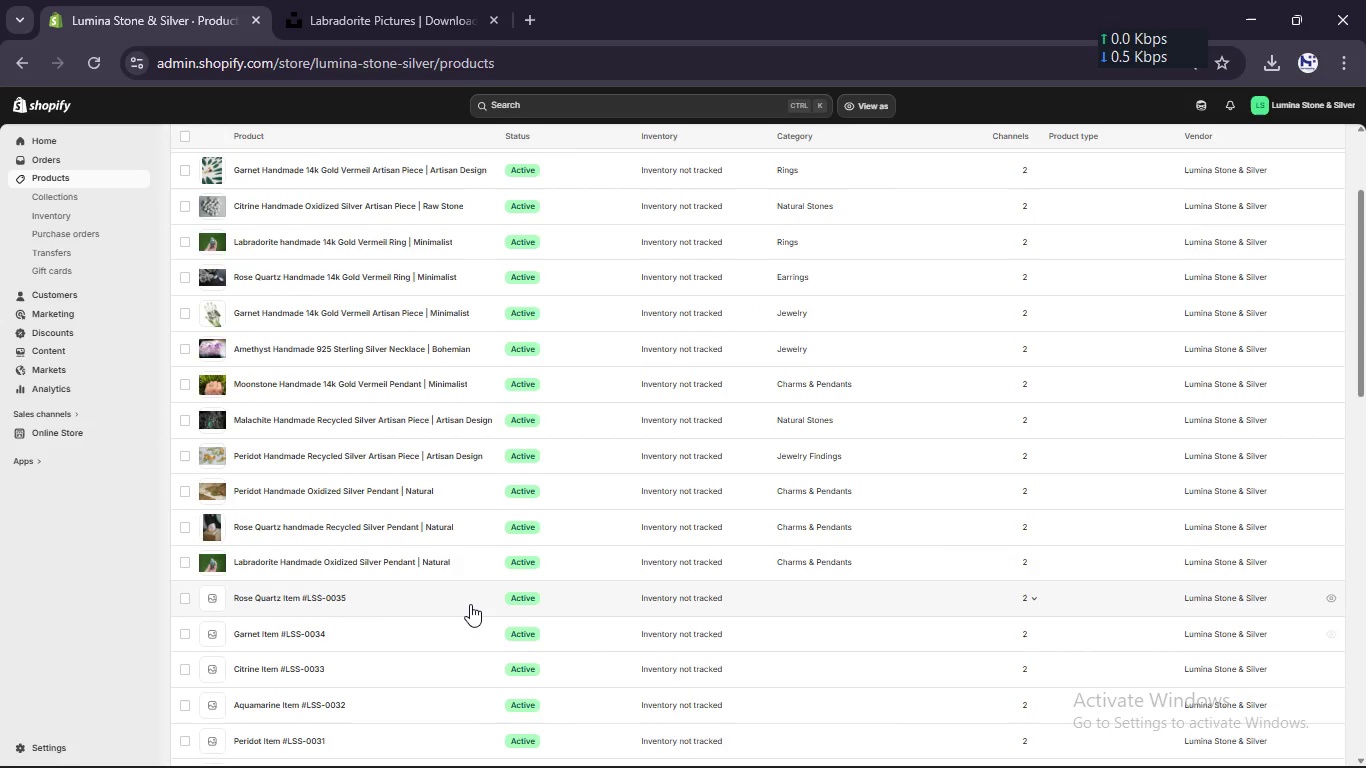 
left_click([470, 603])
 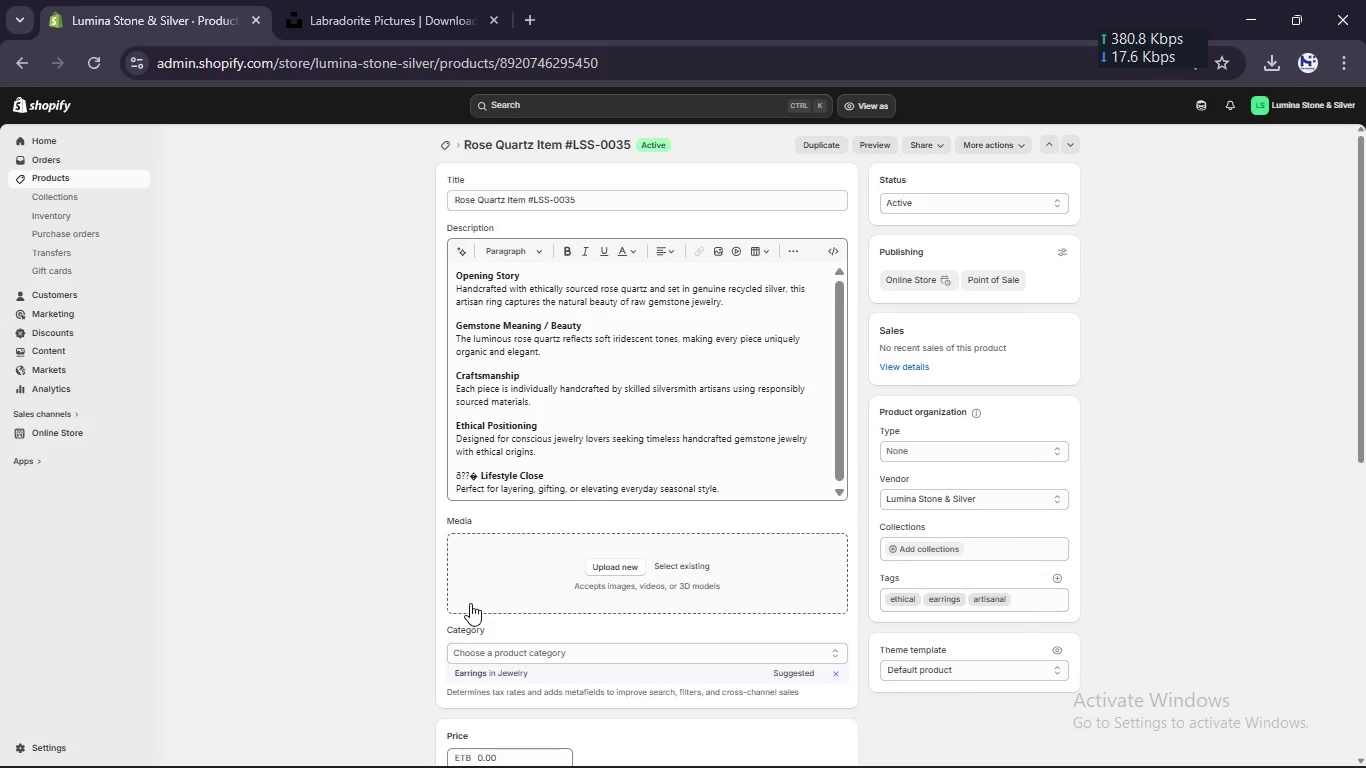 
wait(9.12)
 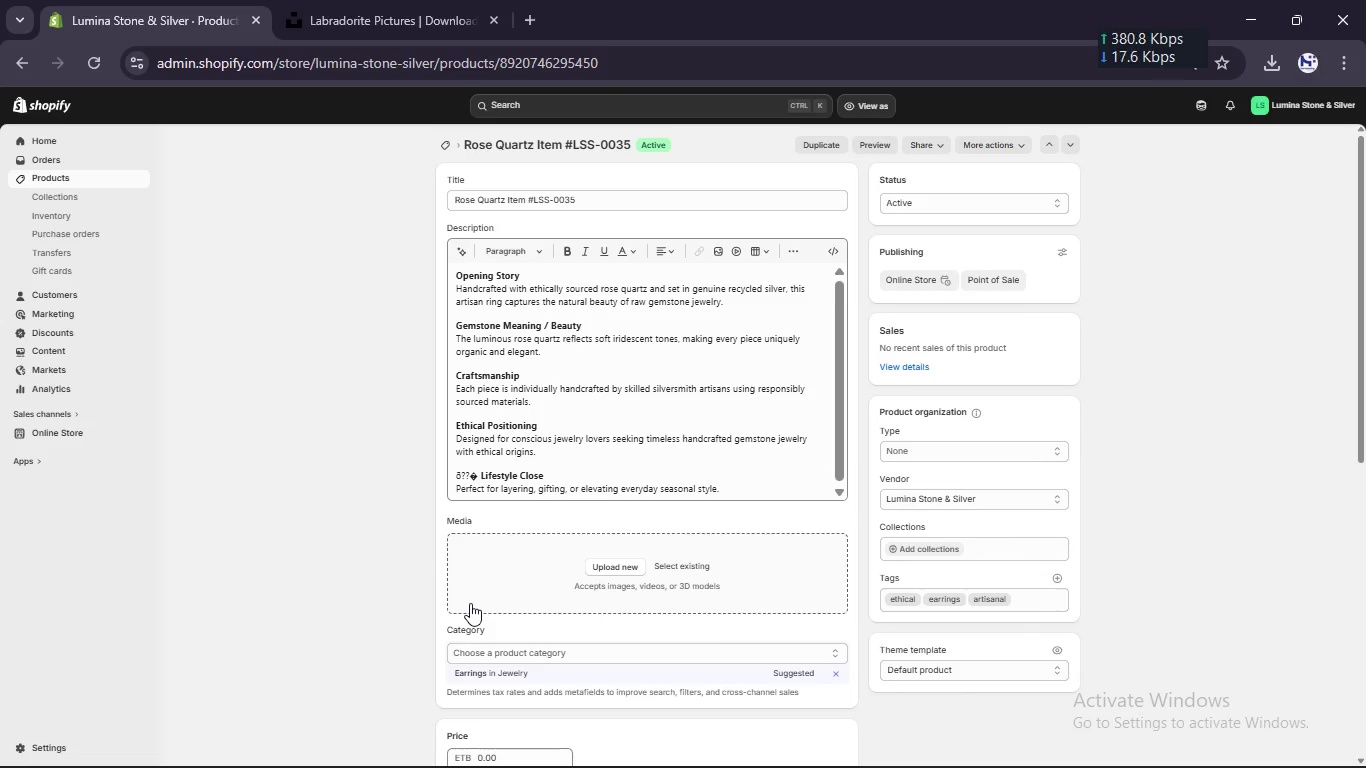 
left_click([503, 651])
 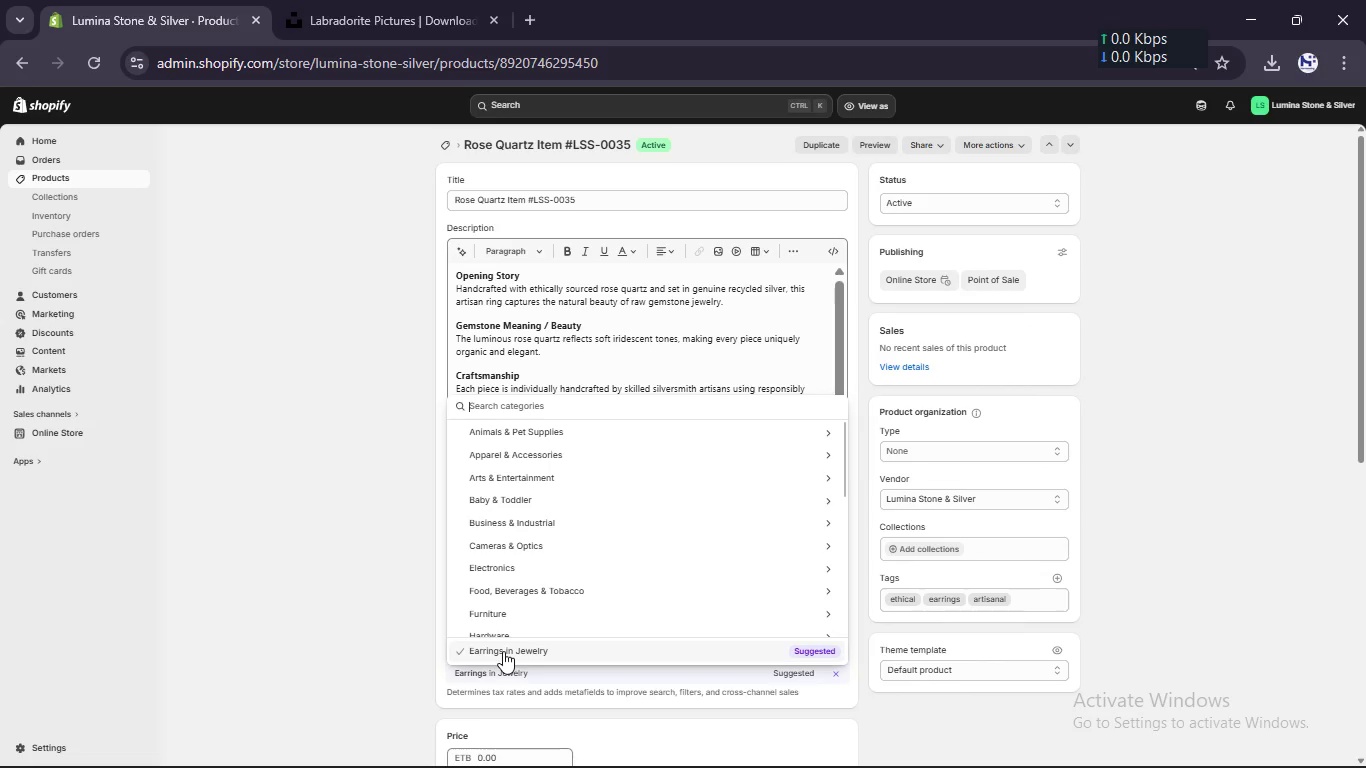 
type(jem)
key(Backspace)
 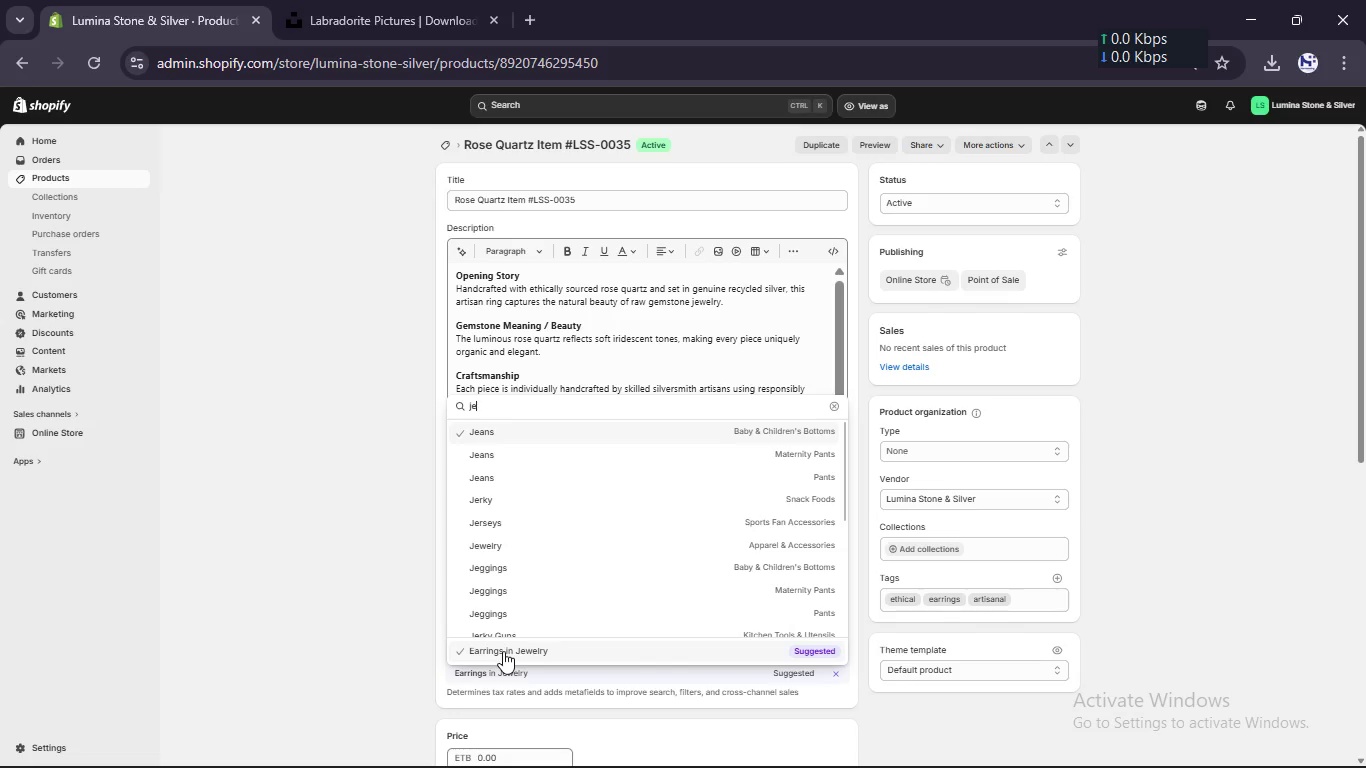 
wait(15.28)
 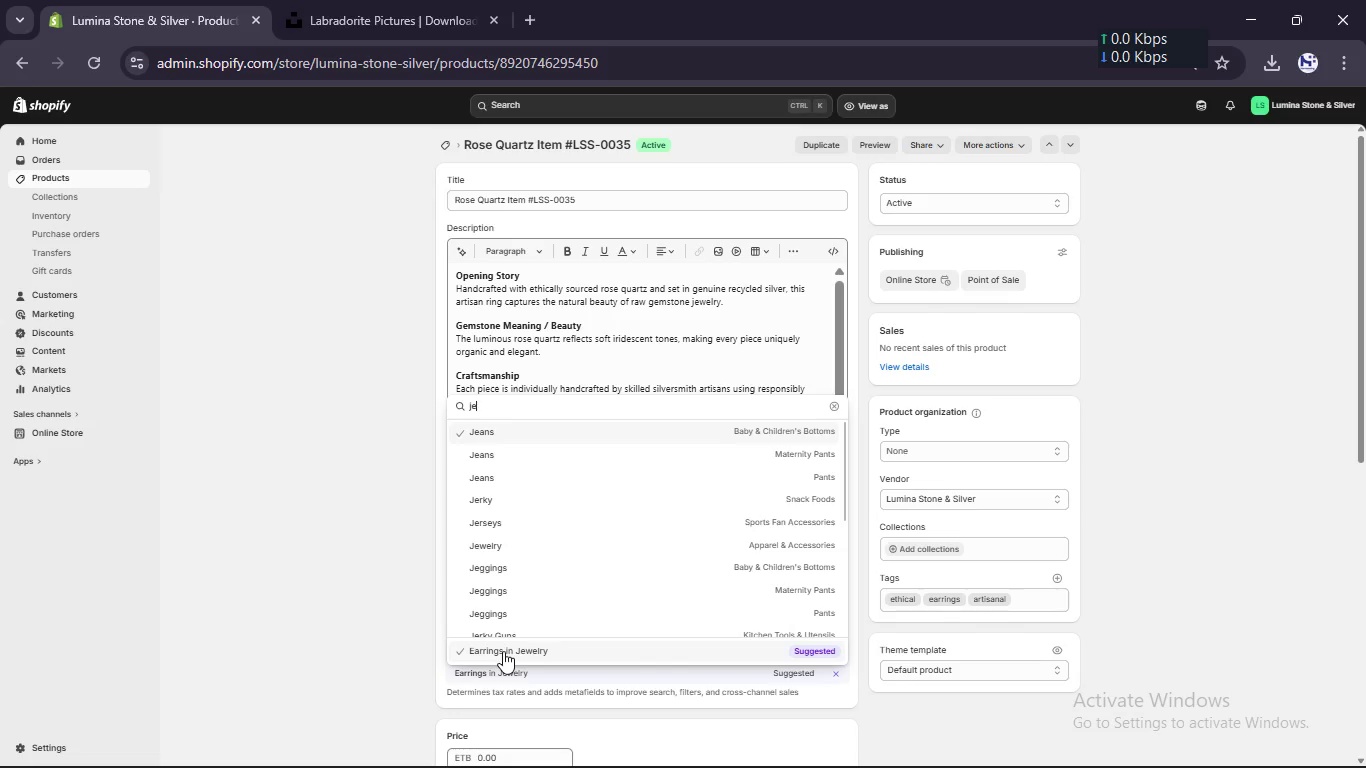 
left_click([745, 536])
 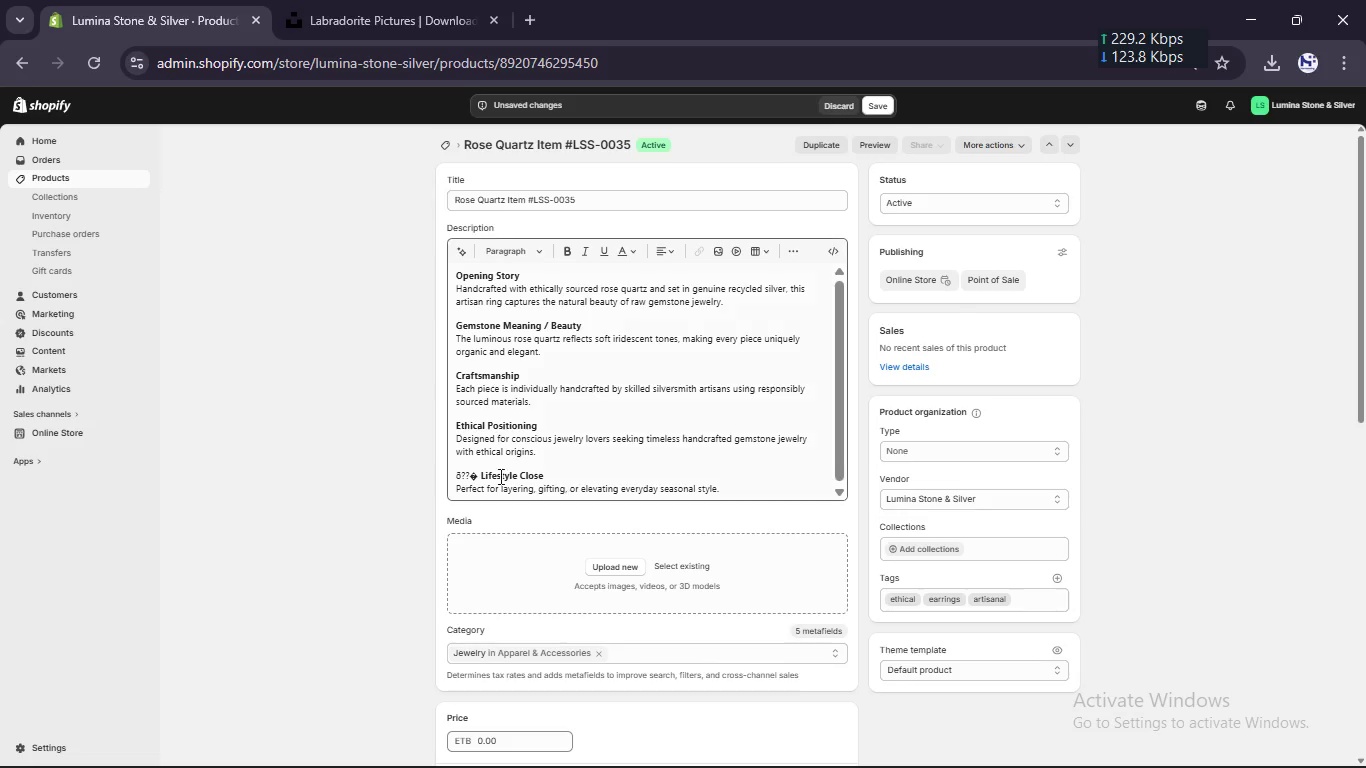 
left_click([478, 471])
 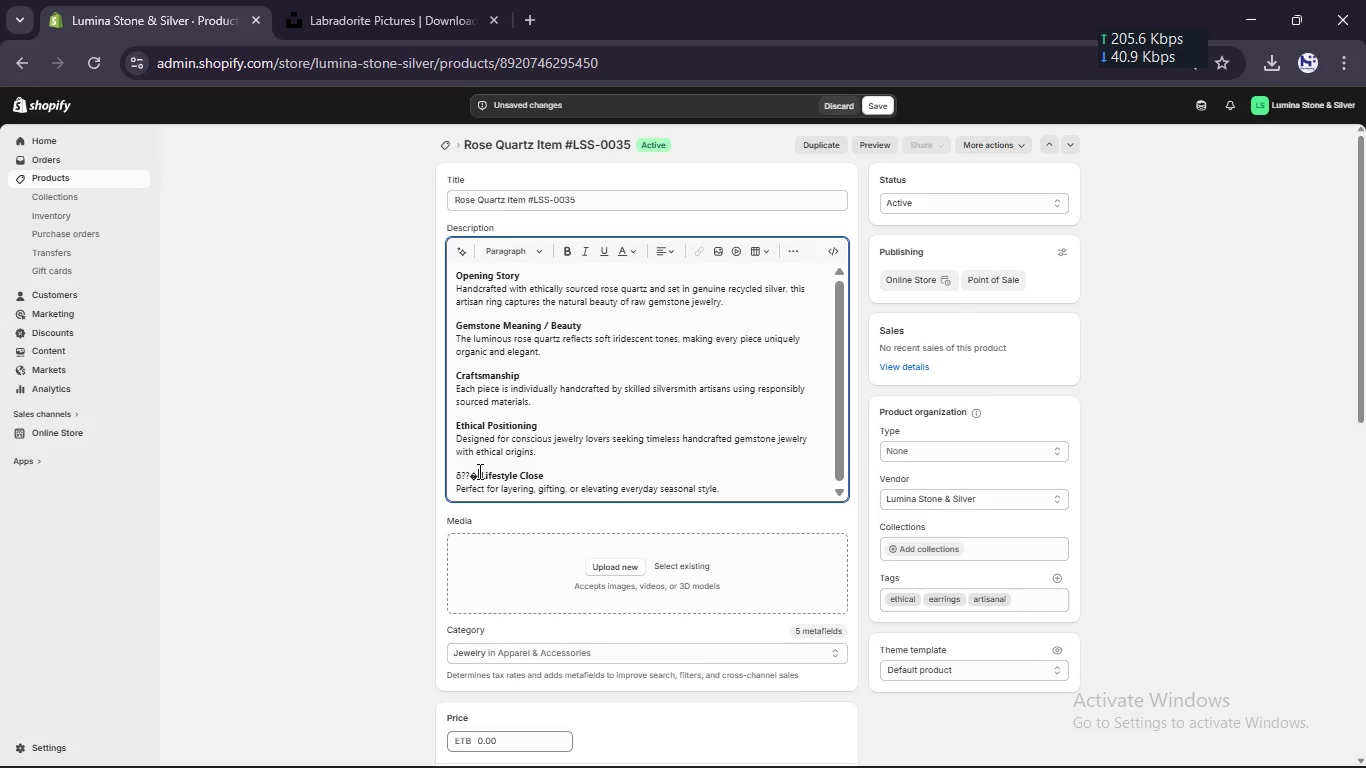 
key(ArrowRight)
 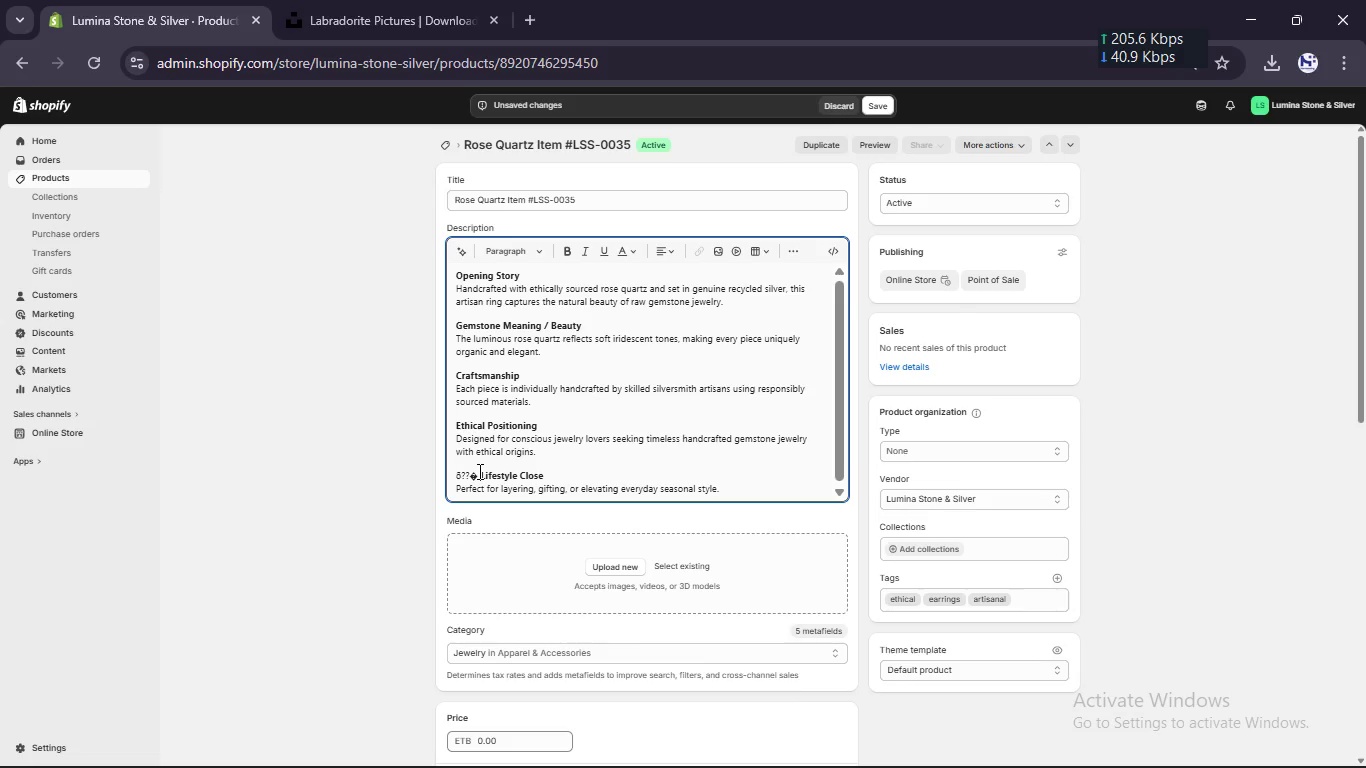 
key(Backspace)
 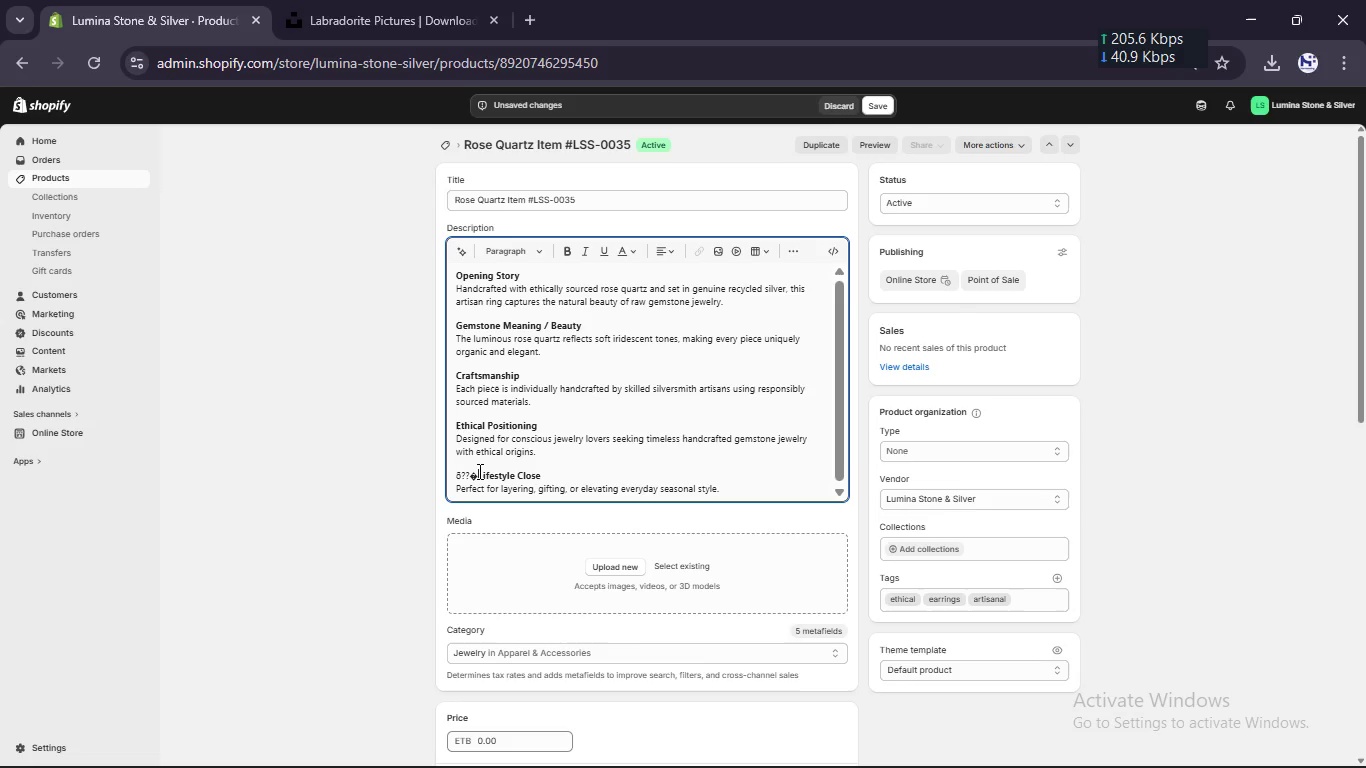 
key(Backspace)
 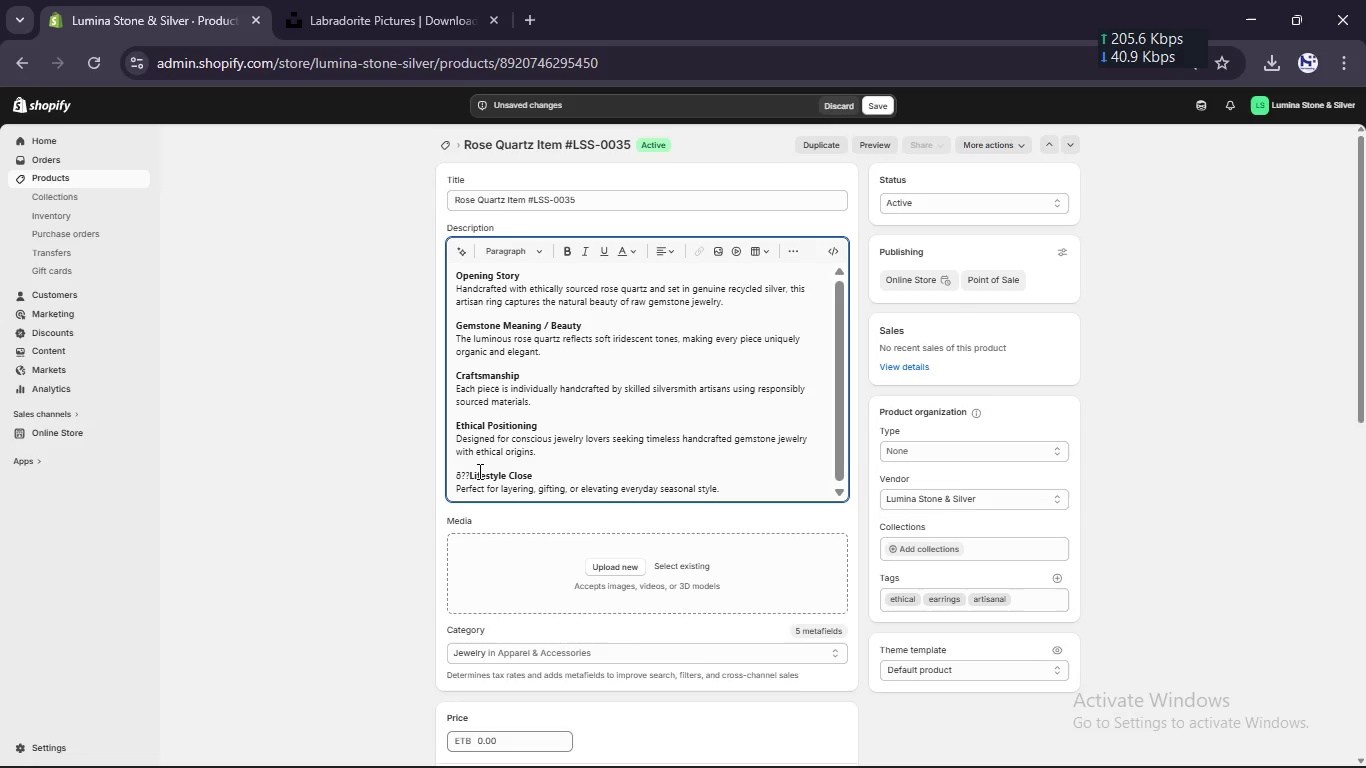 
key(Backspace)
 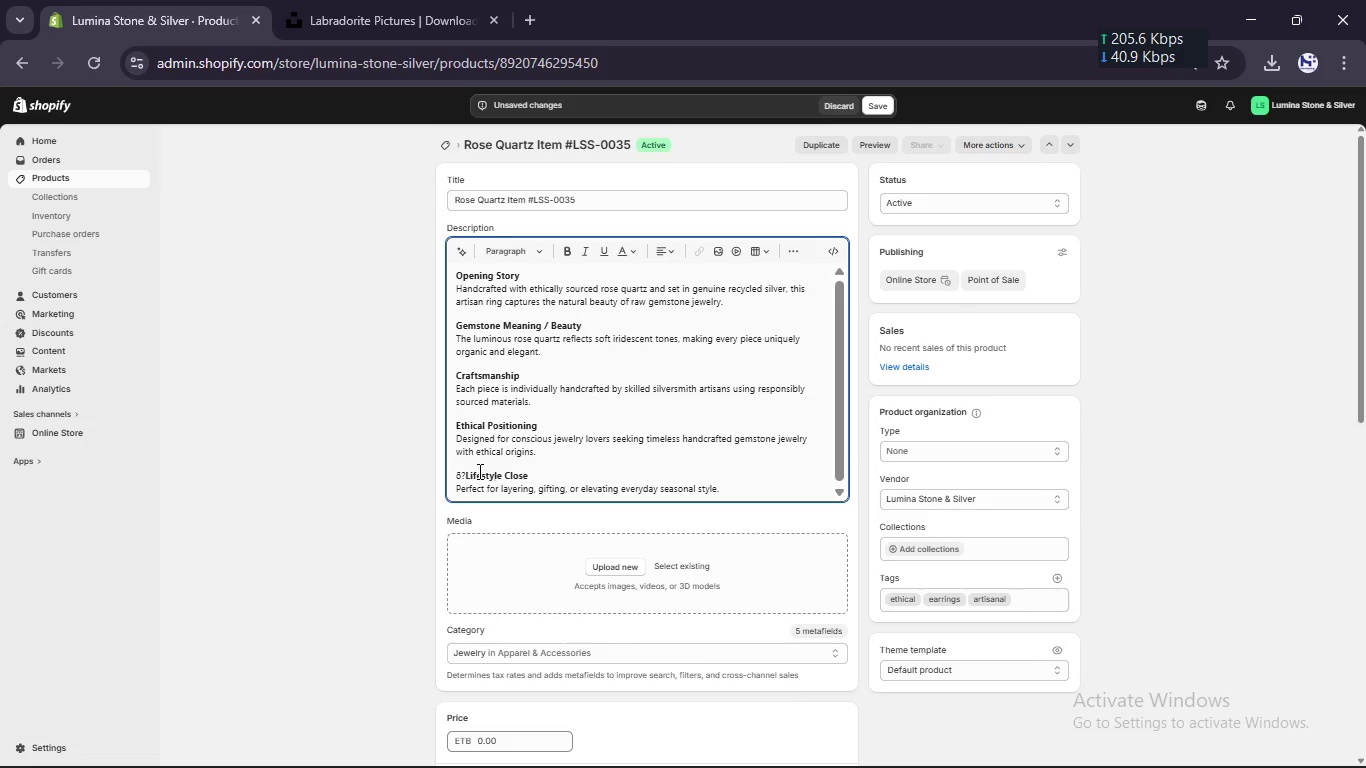 
key(Backspace)
 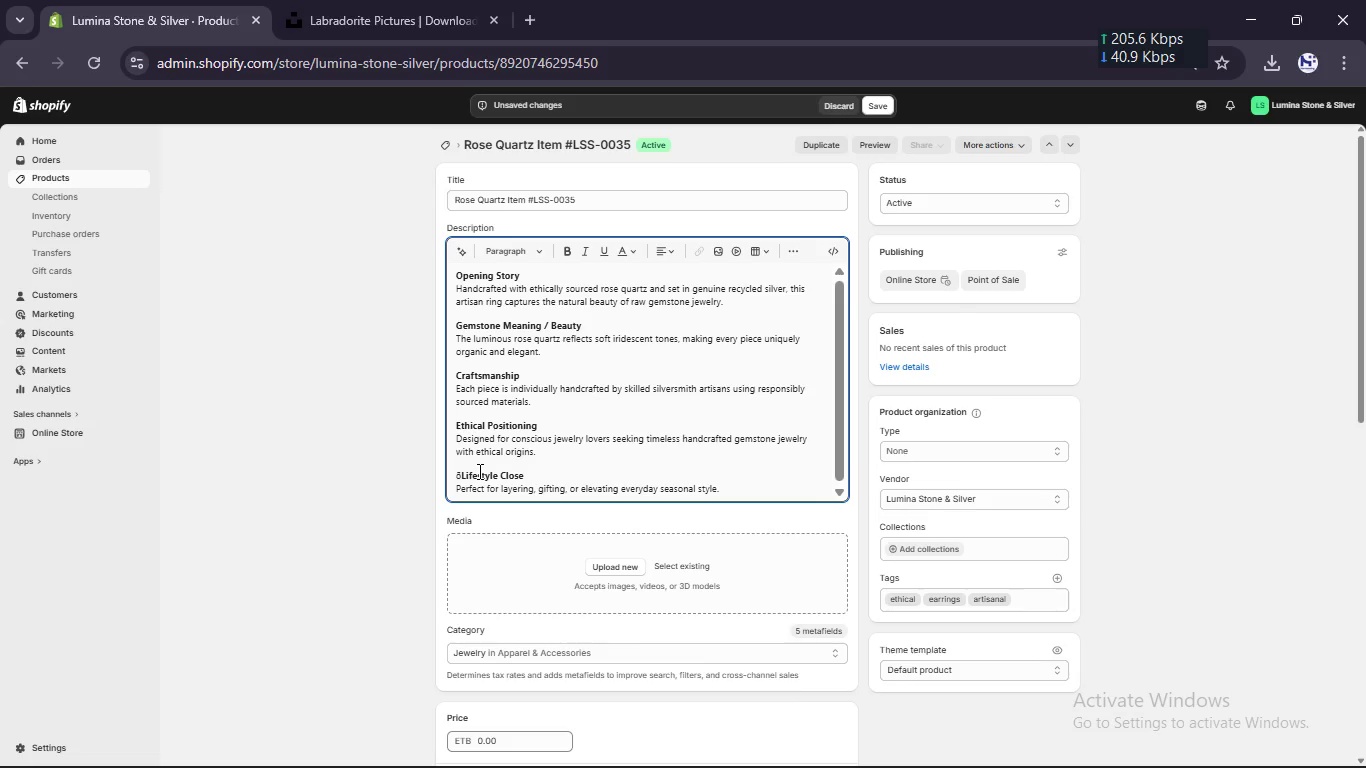 
key(Backspace)
 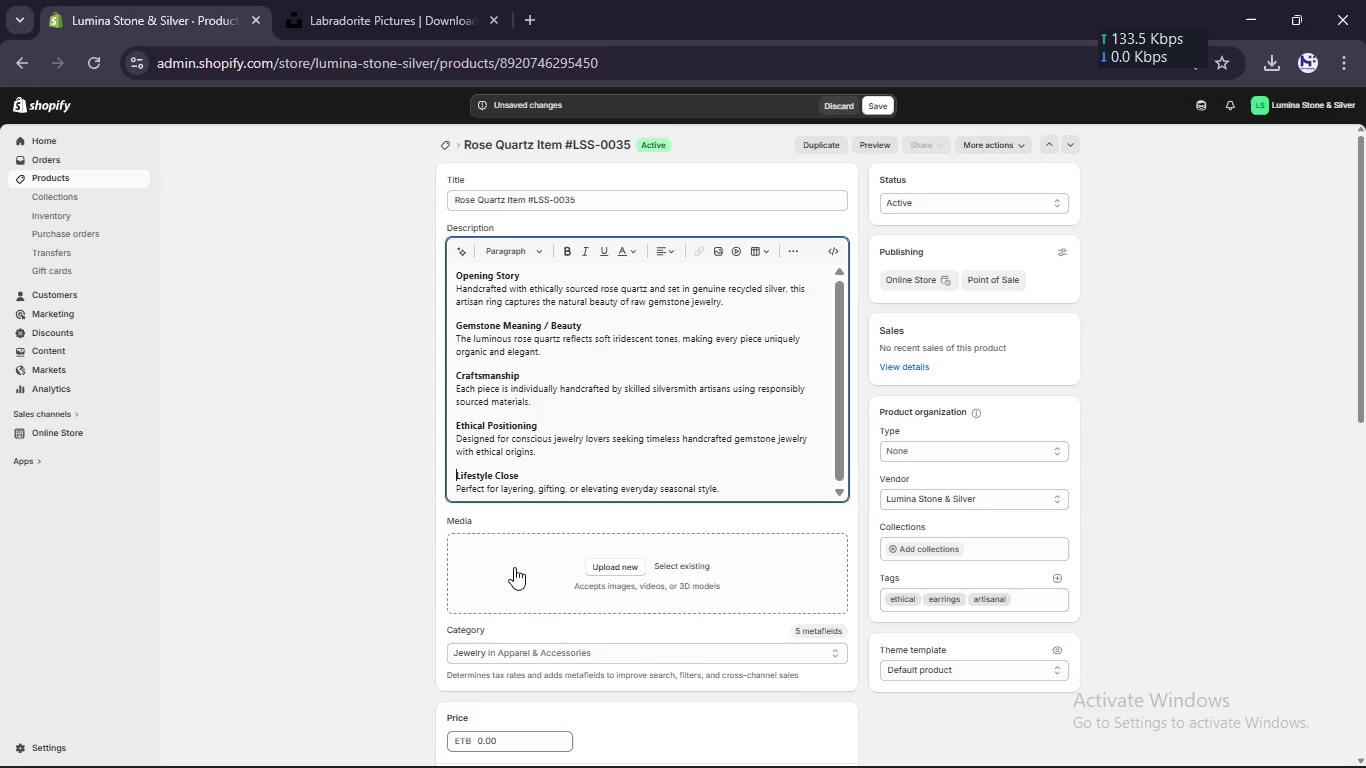 
scroll: coordinate [516, 588], scroll_direction: down, amount: 2.0
 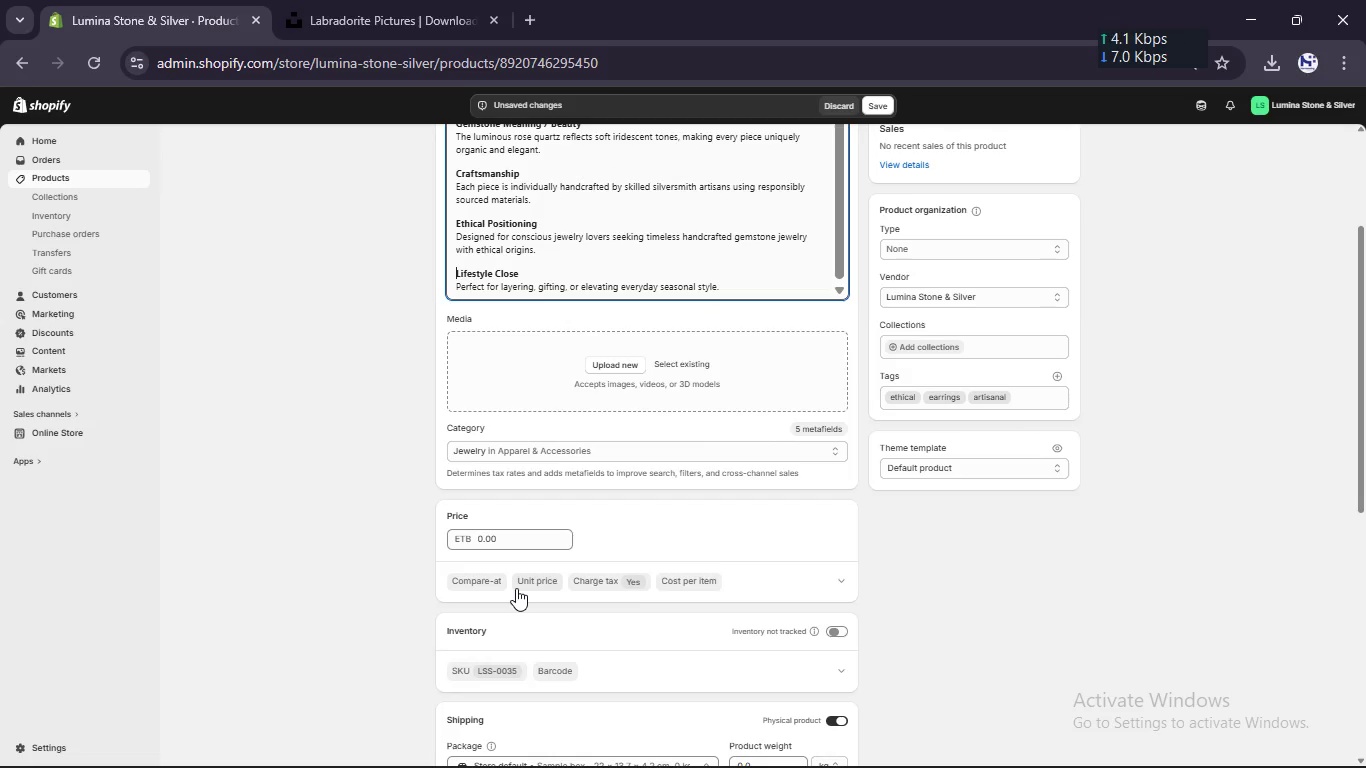 
scroll: coordinate [516, 588], scroll_direction: up, amount: 3.0
 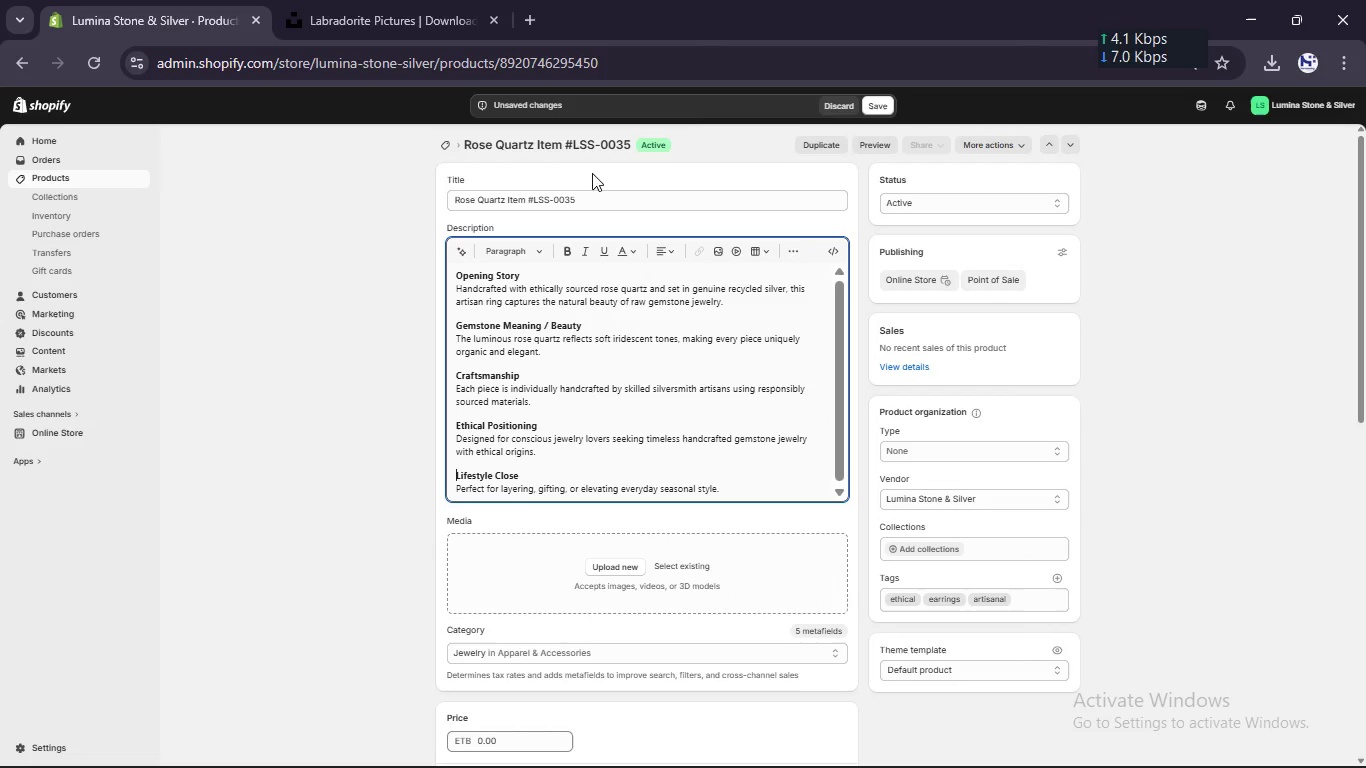 
left_click([602, 196])
 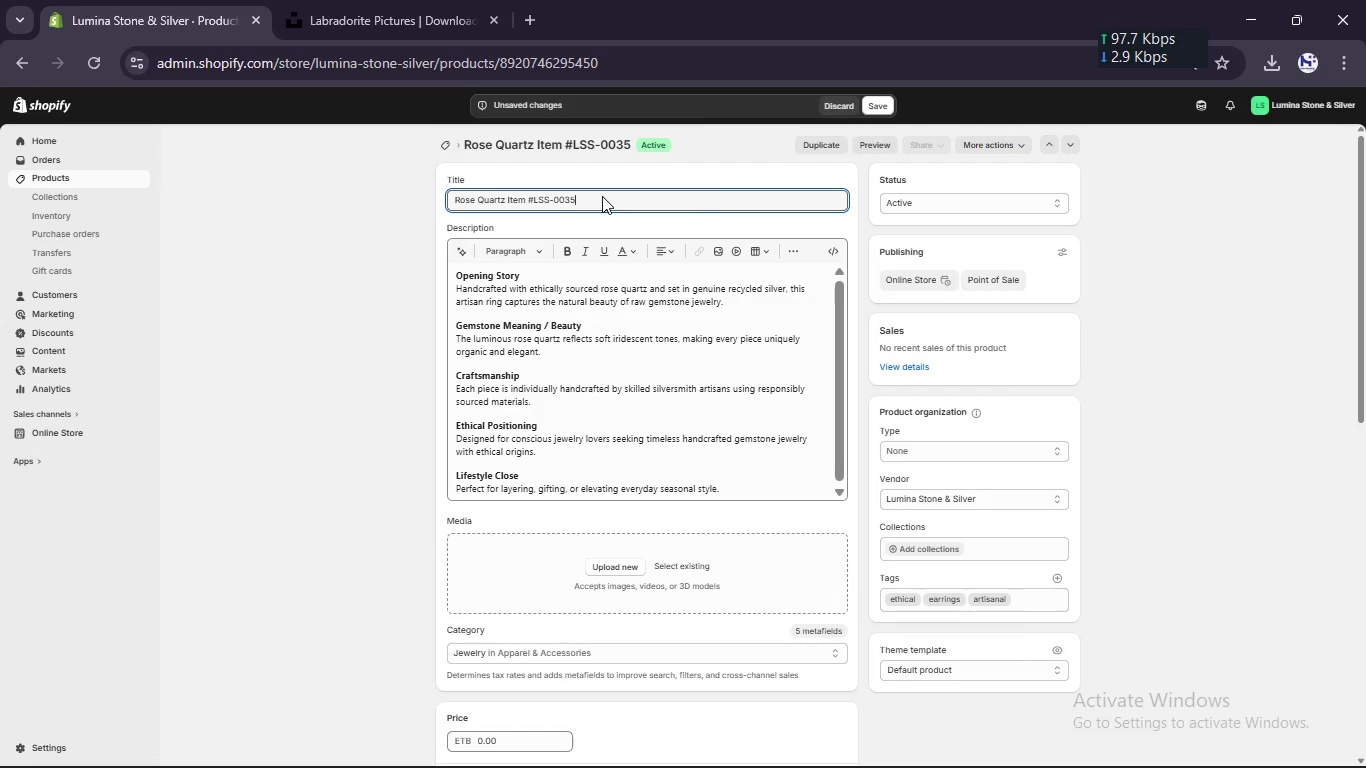 
wait(5.62)
 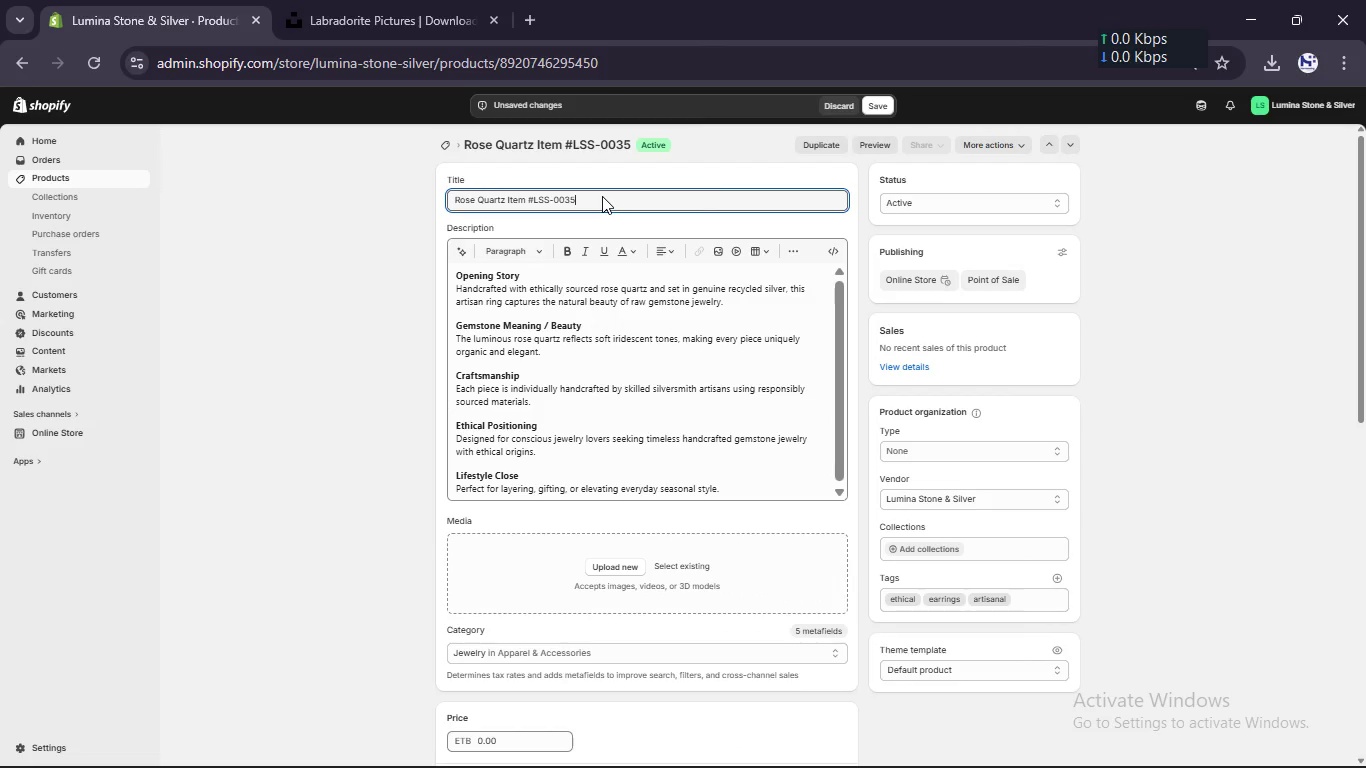 
left_click([602, 196])
 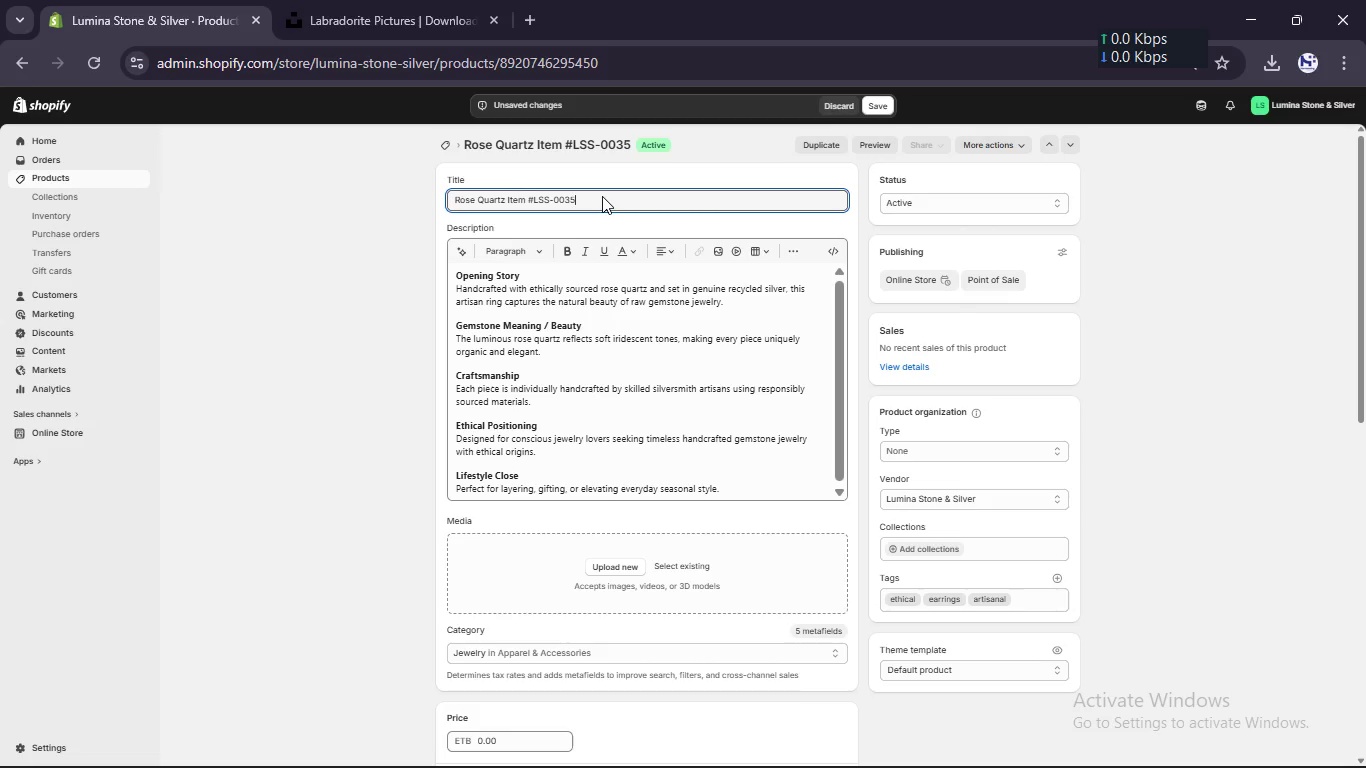 
hold_key(key=Backspace, duration=0.88)
 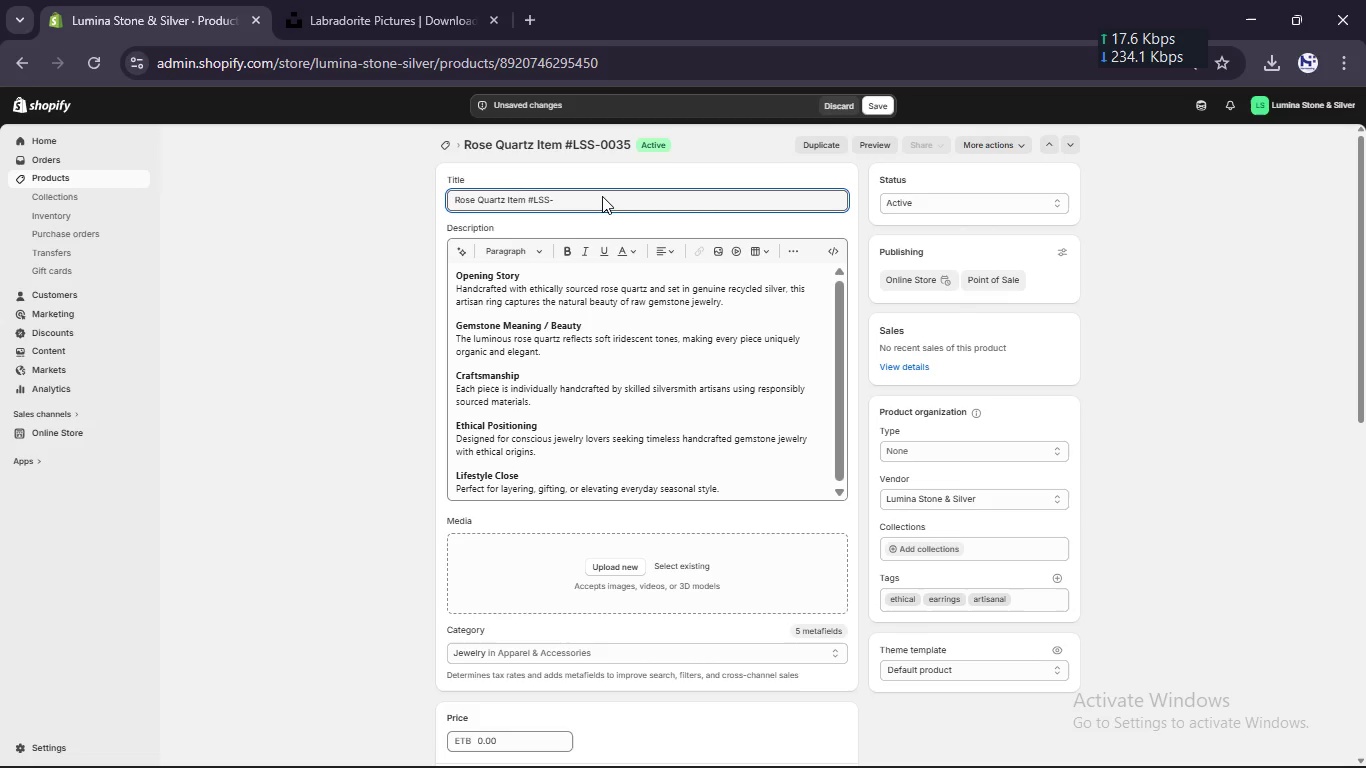 
key(Backspace)
key(Backspace)
key(Backspace)
type(tz Hndmade)
 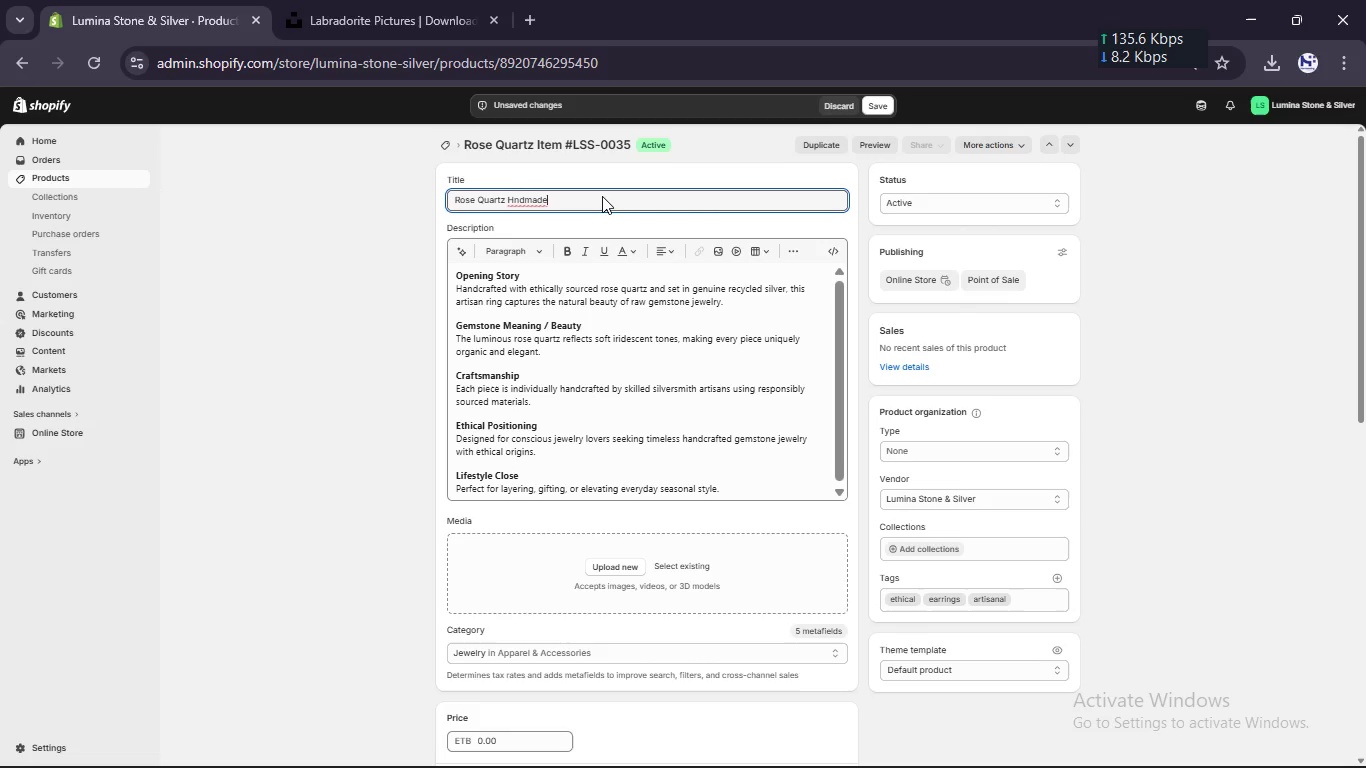 
key(ArrowLeft)
 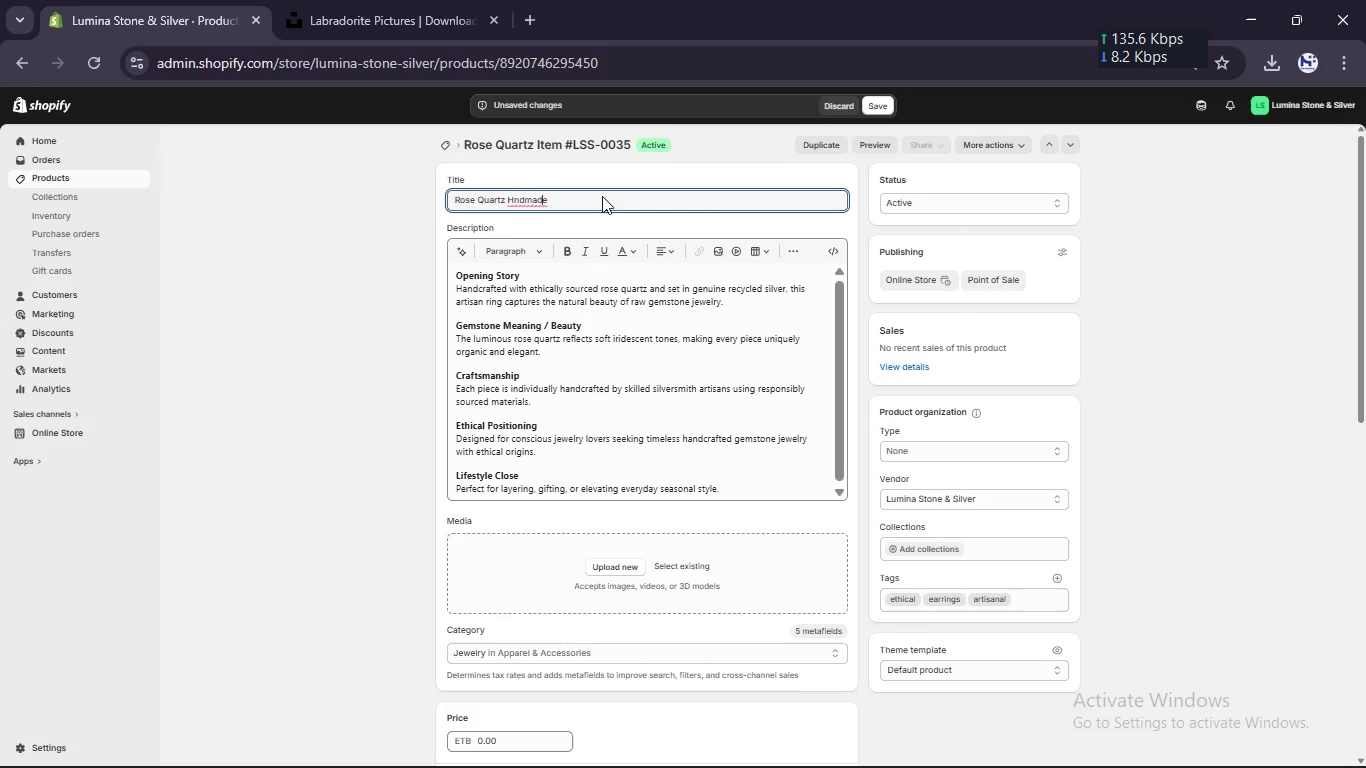 
key(ArrowLeft)
 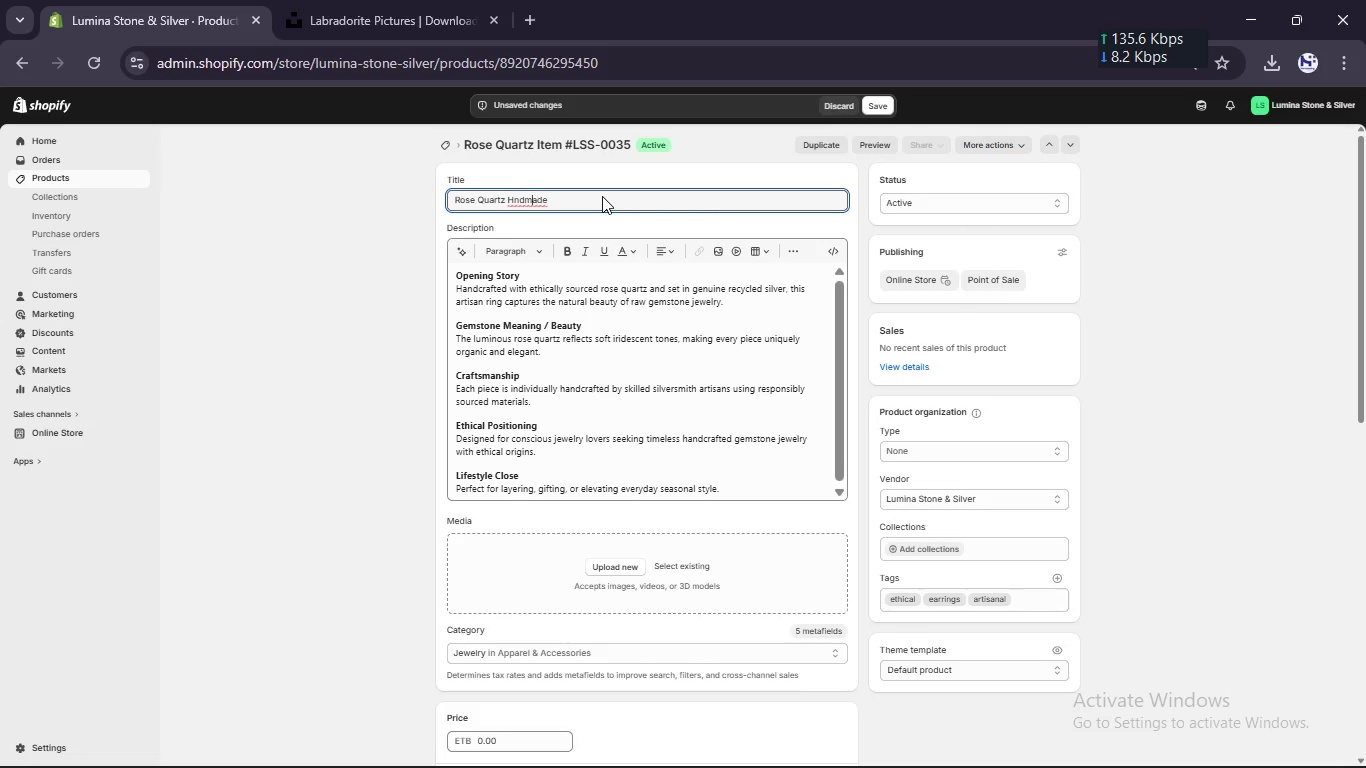 
key(ArrowLeft)
 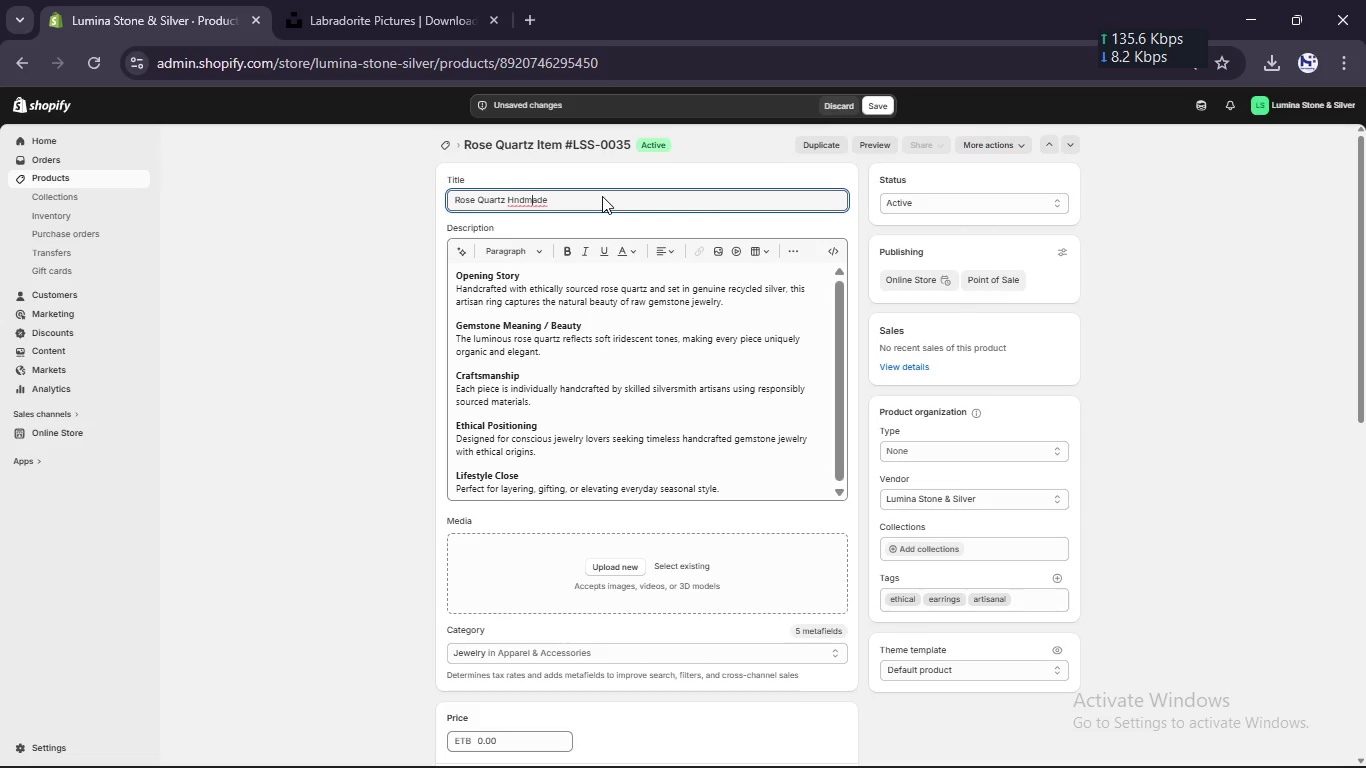 
key(ArrowLeft)
 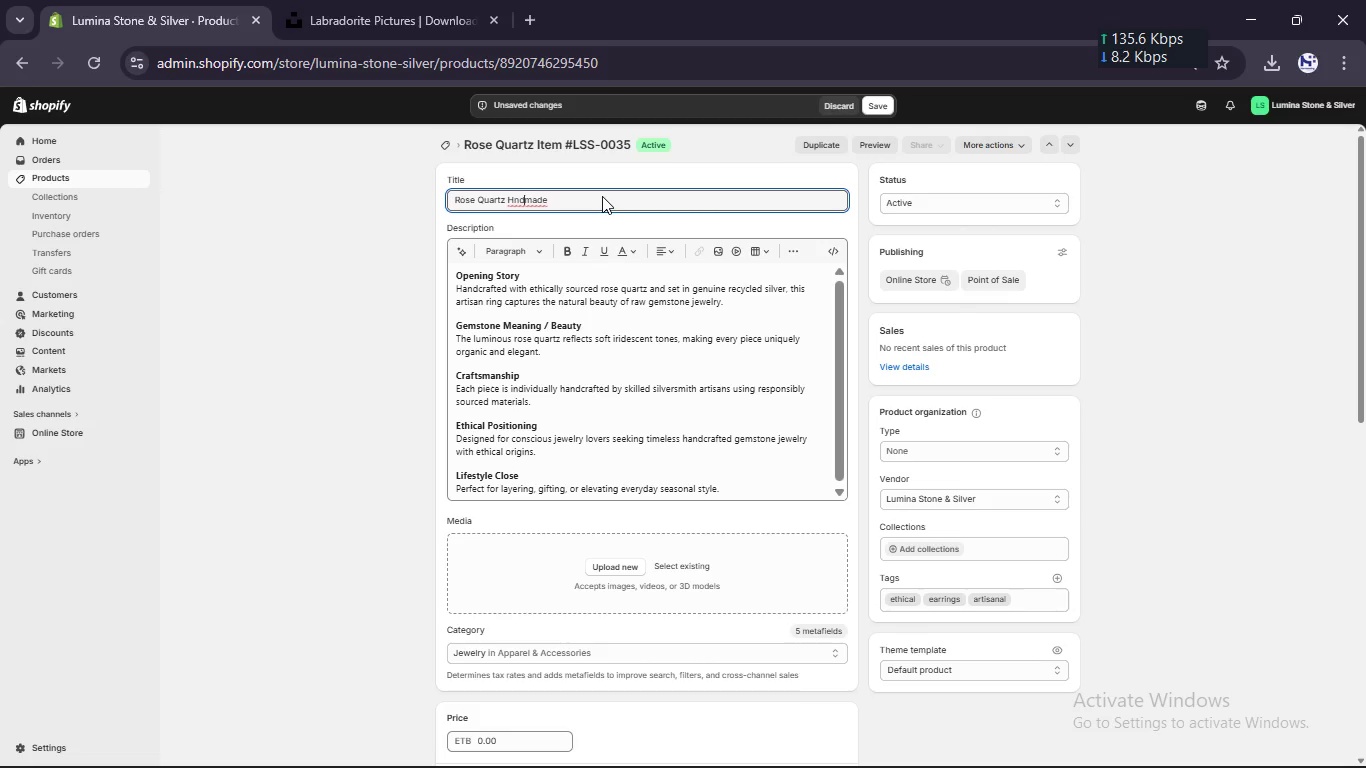 
key(ArrowLeft)
 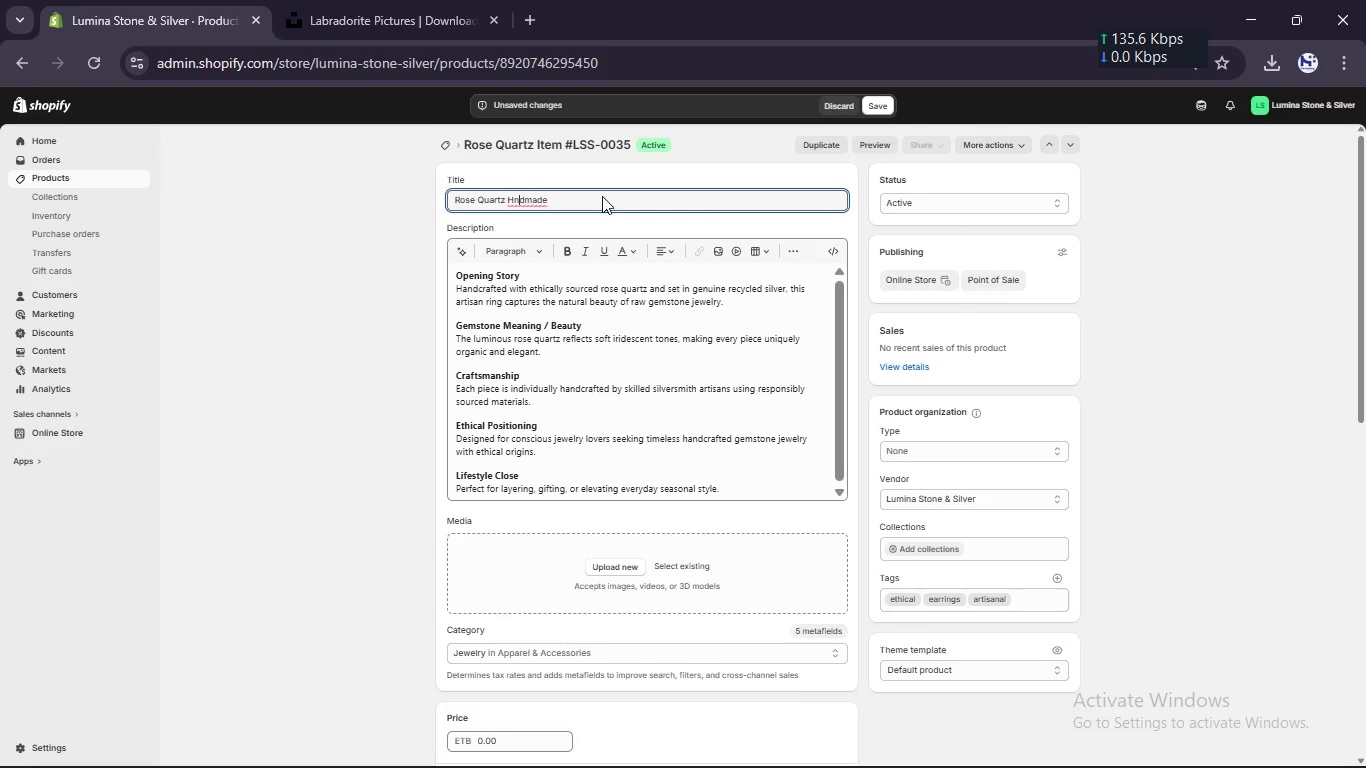 
key(ArrowLeft)
 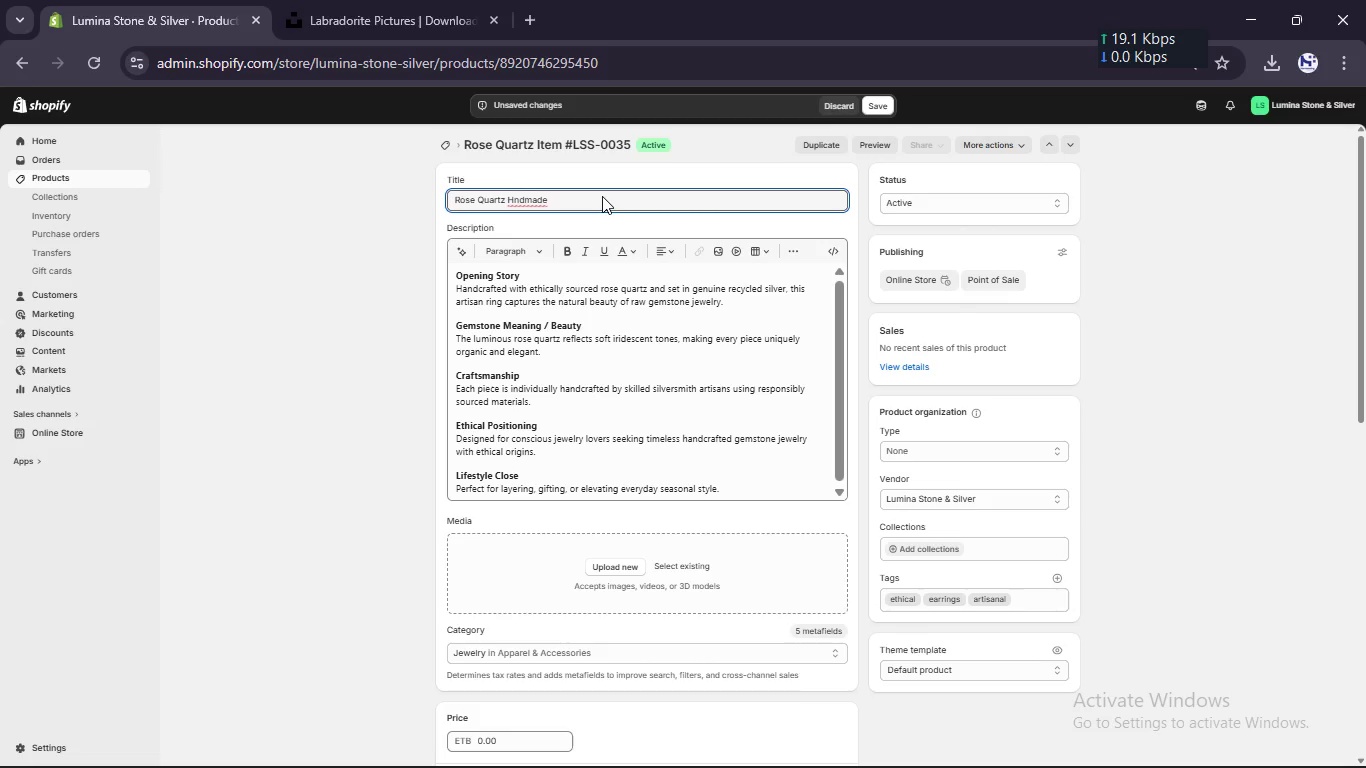 
key(A)
 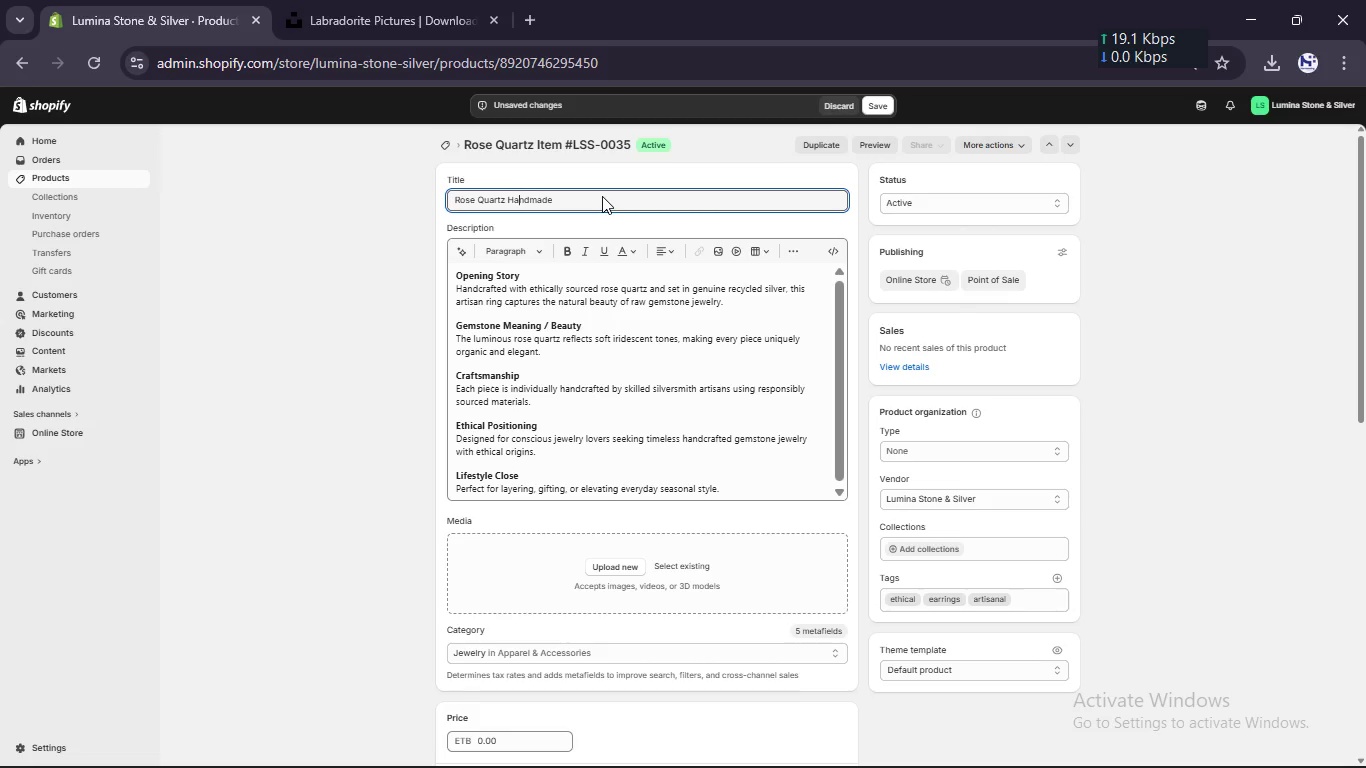 
key(ArrowRight)
 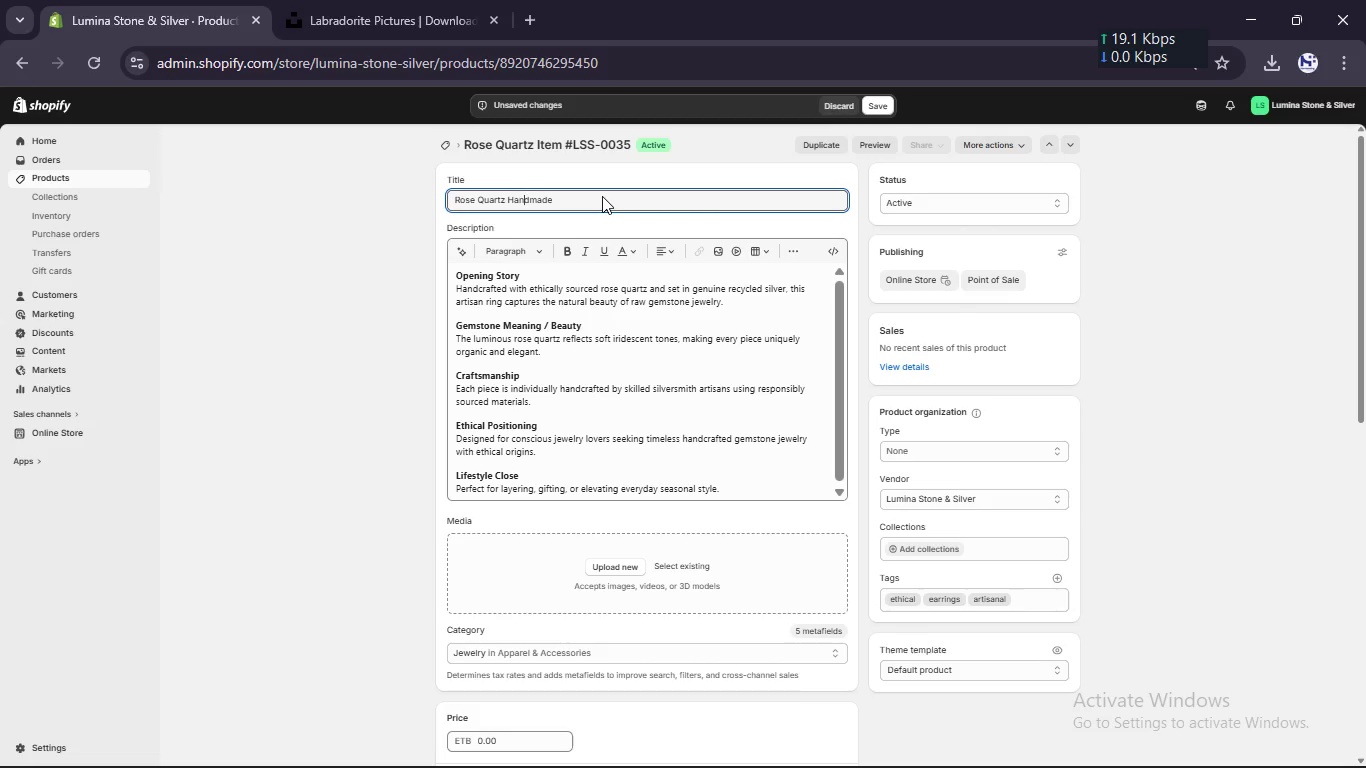 
key(ArrowRight)
 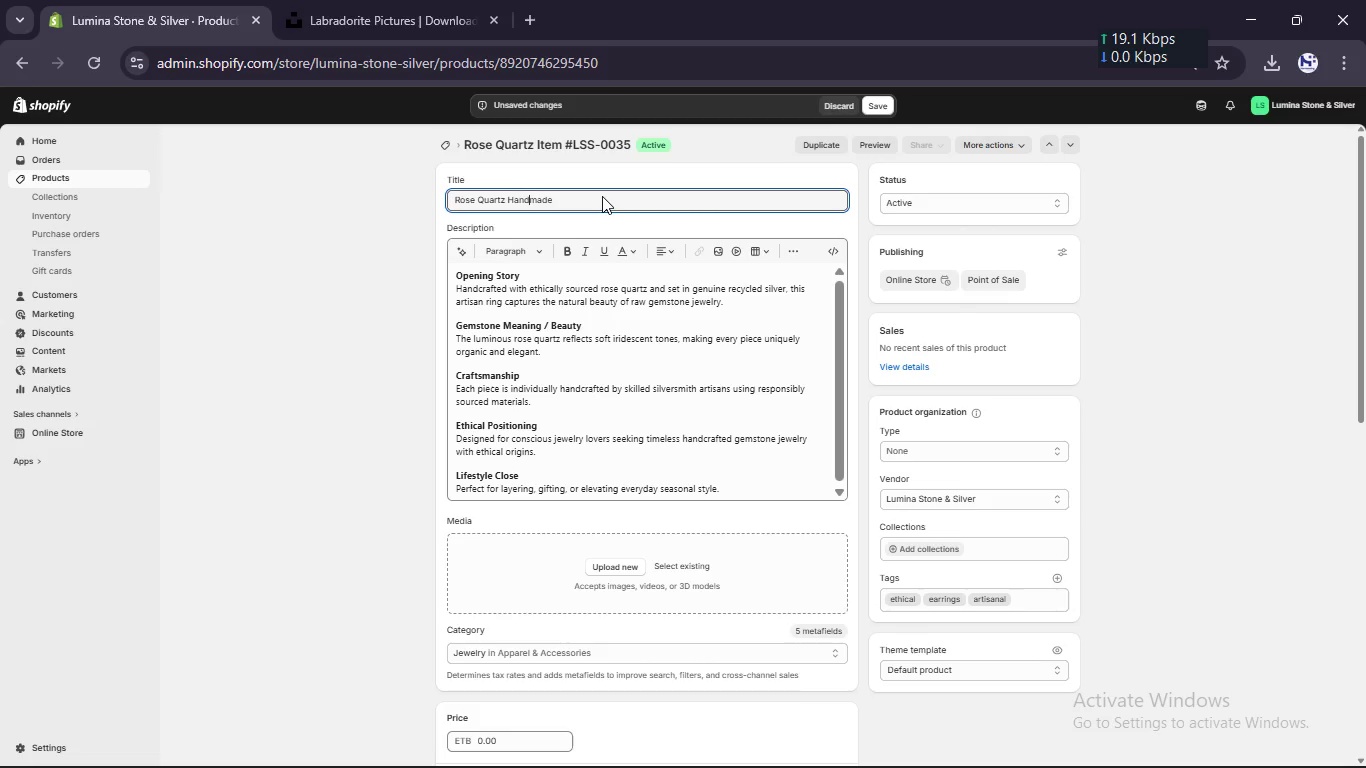 
key(ArrowRight)
 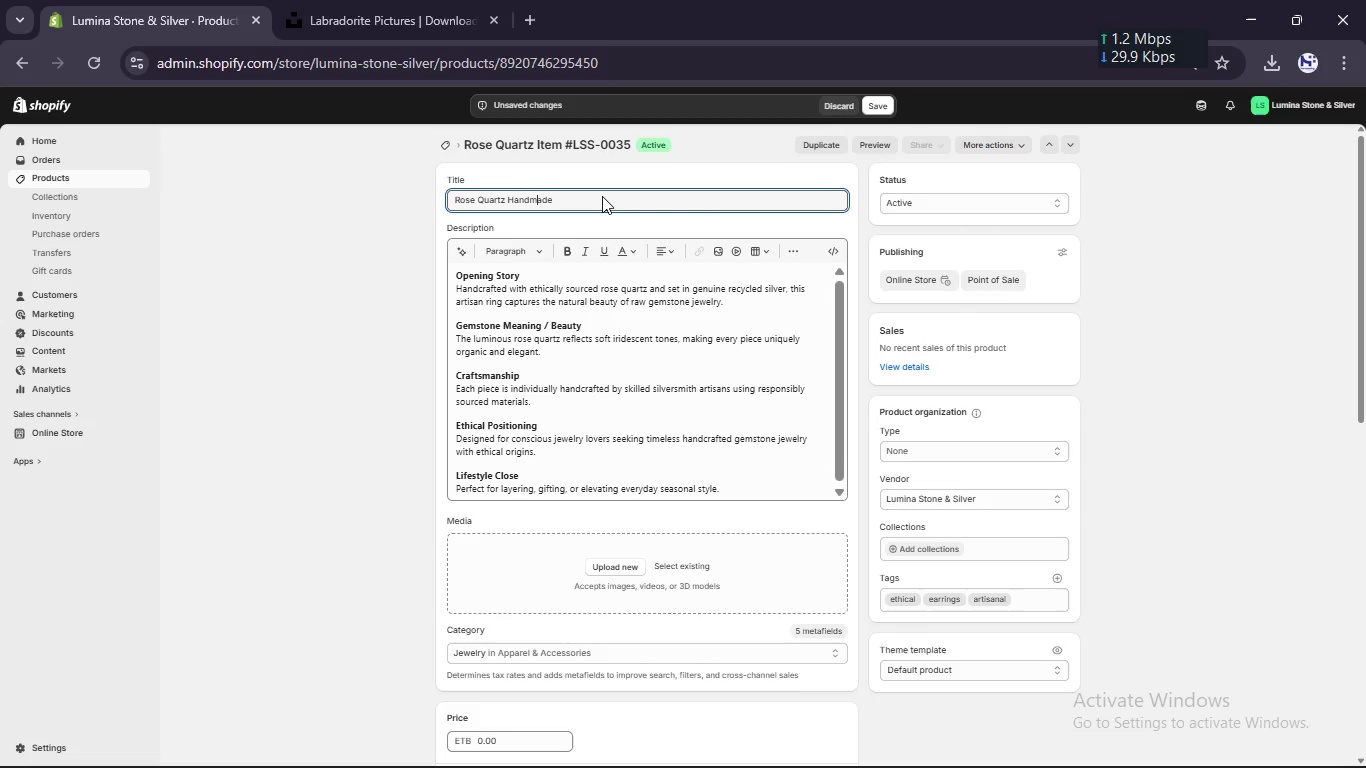 
key(ArrowRight)
 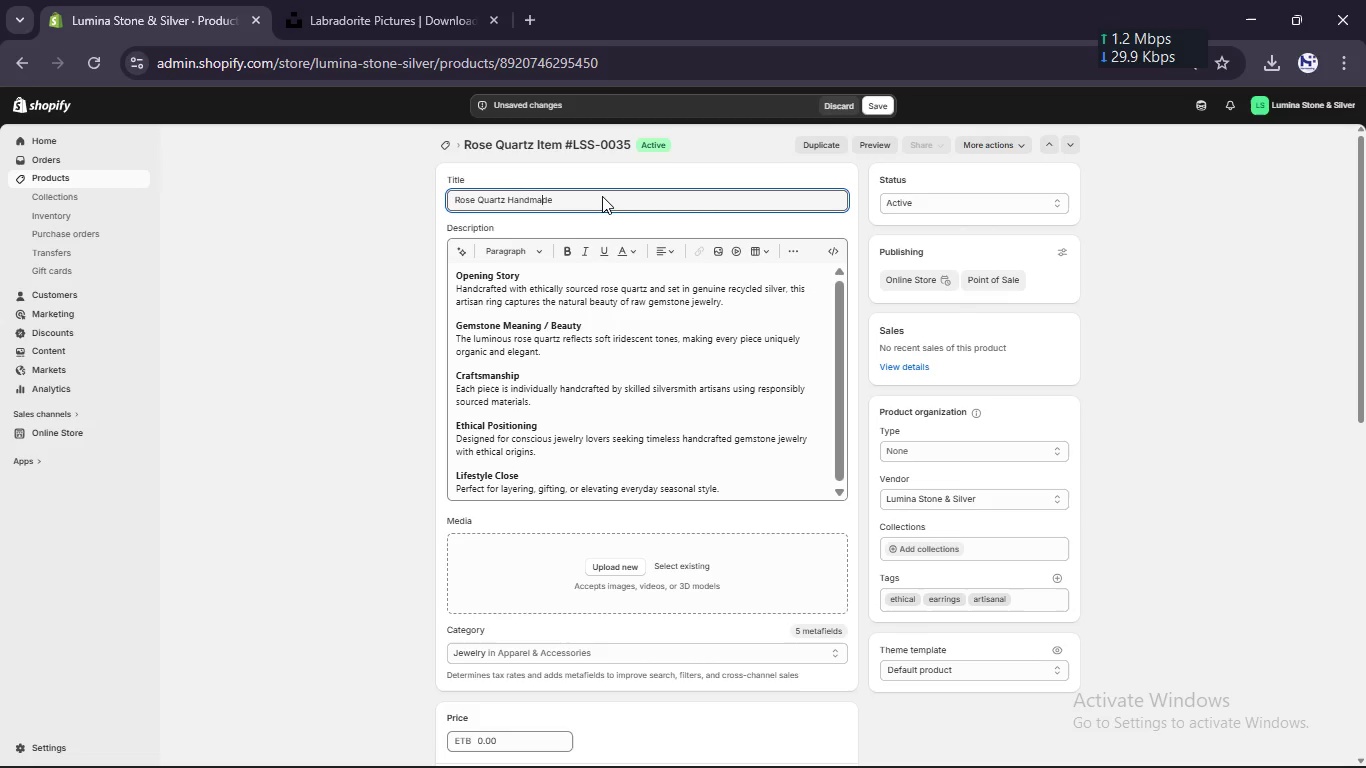 
key(ArrowRight)
 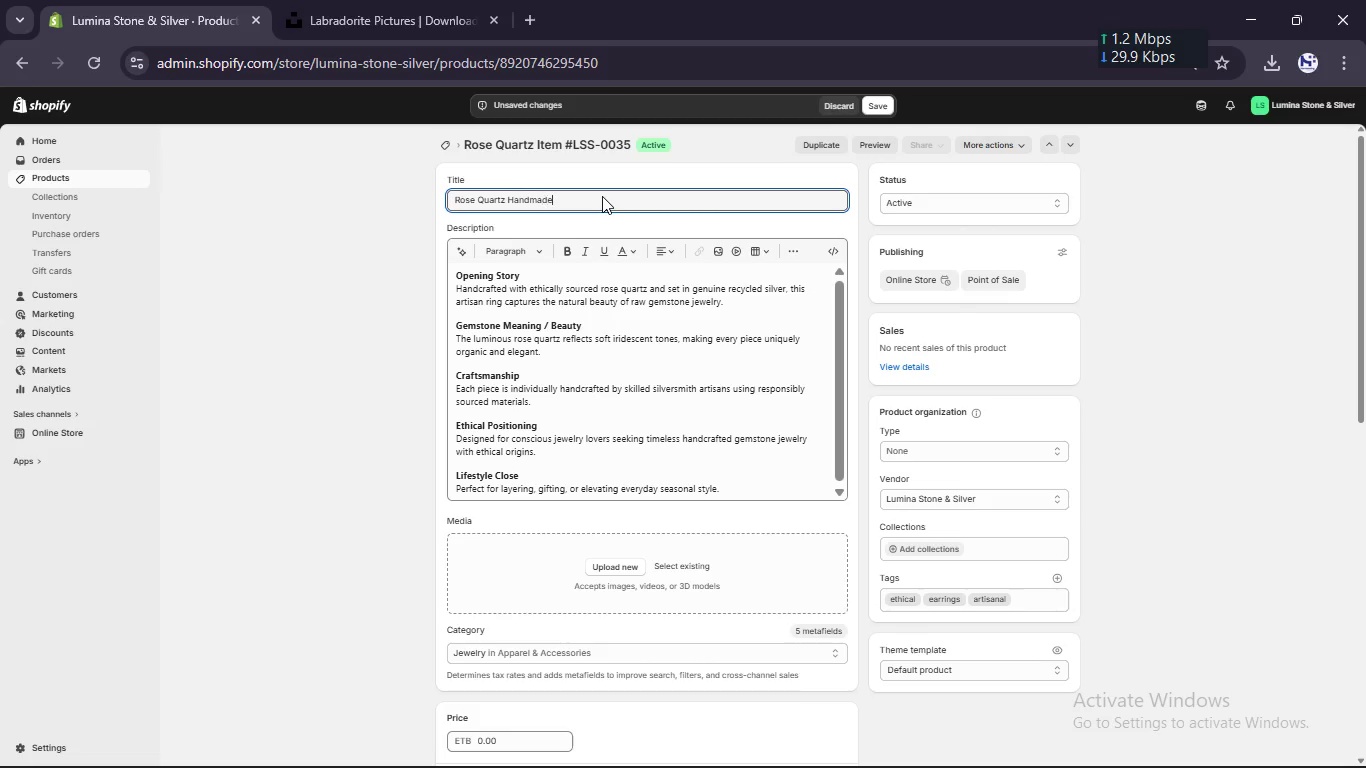 
hold_key(key=ArrowRight, duration=0.34)
 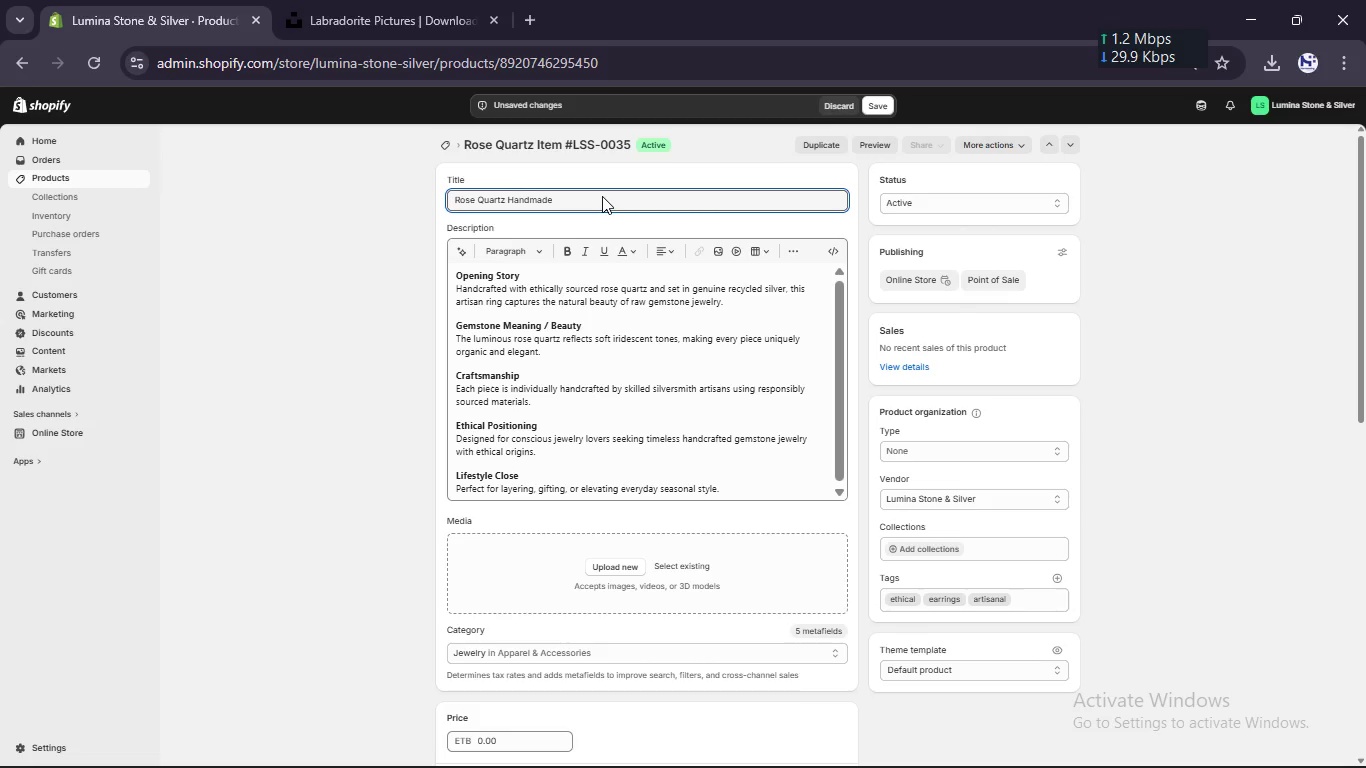 
type( Recycled Silver)
 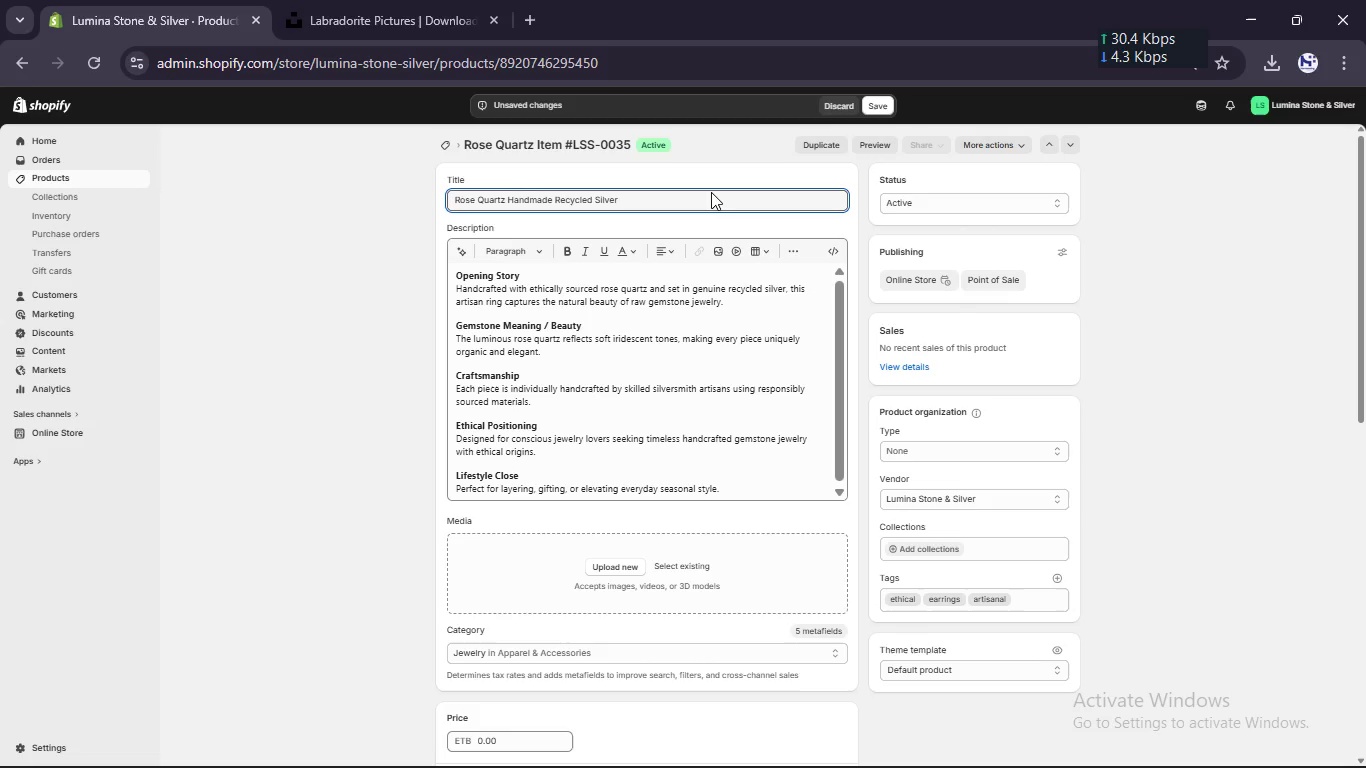 
key(Backspace)
key(Backspace)
key(Backspace)
key(Backspace)
key(Backspace)
type(ilver Ring [Break] Seasonal)
 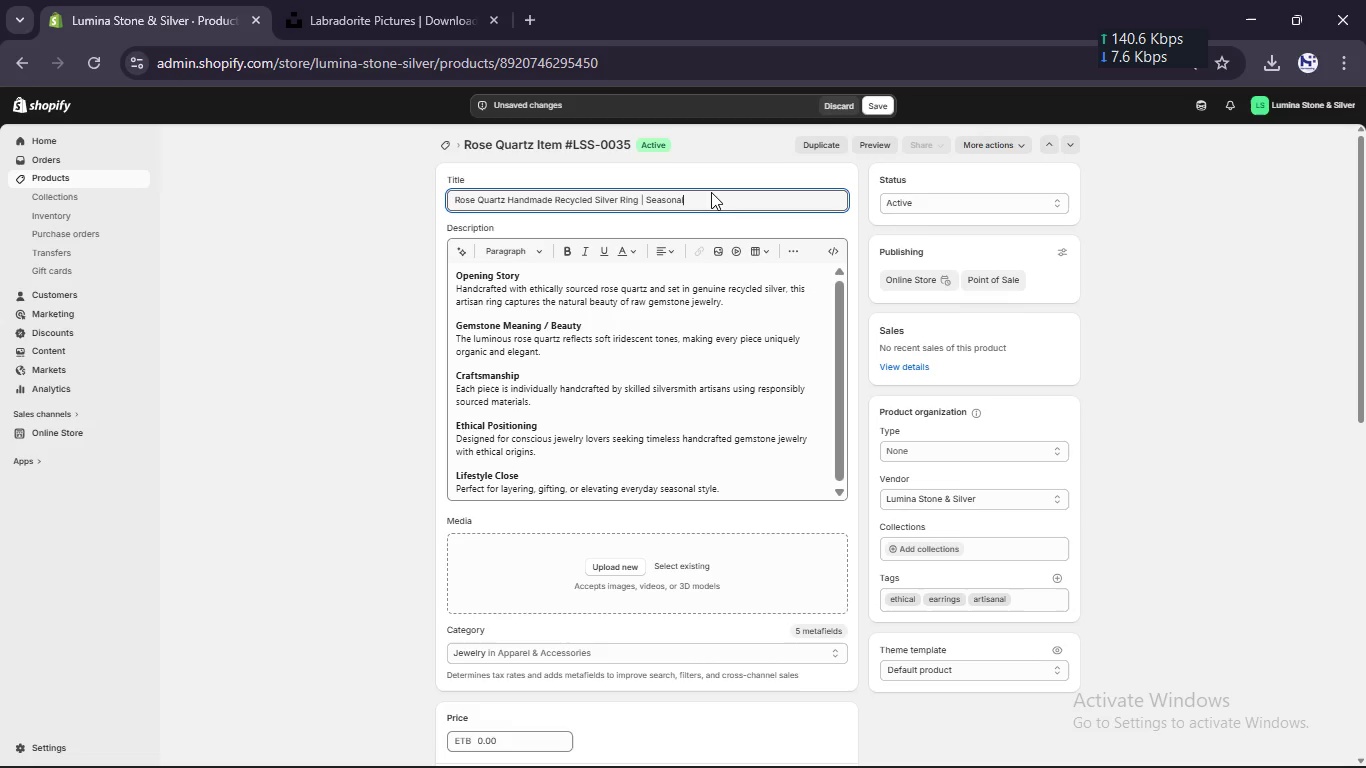 
left_click([618, 559])
 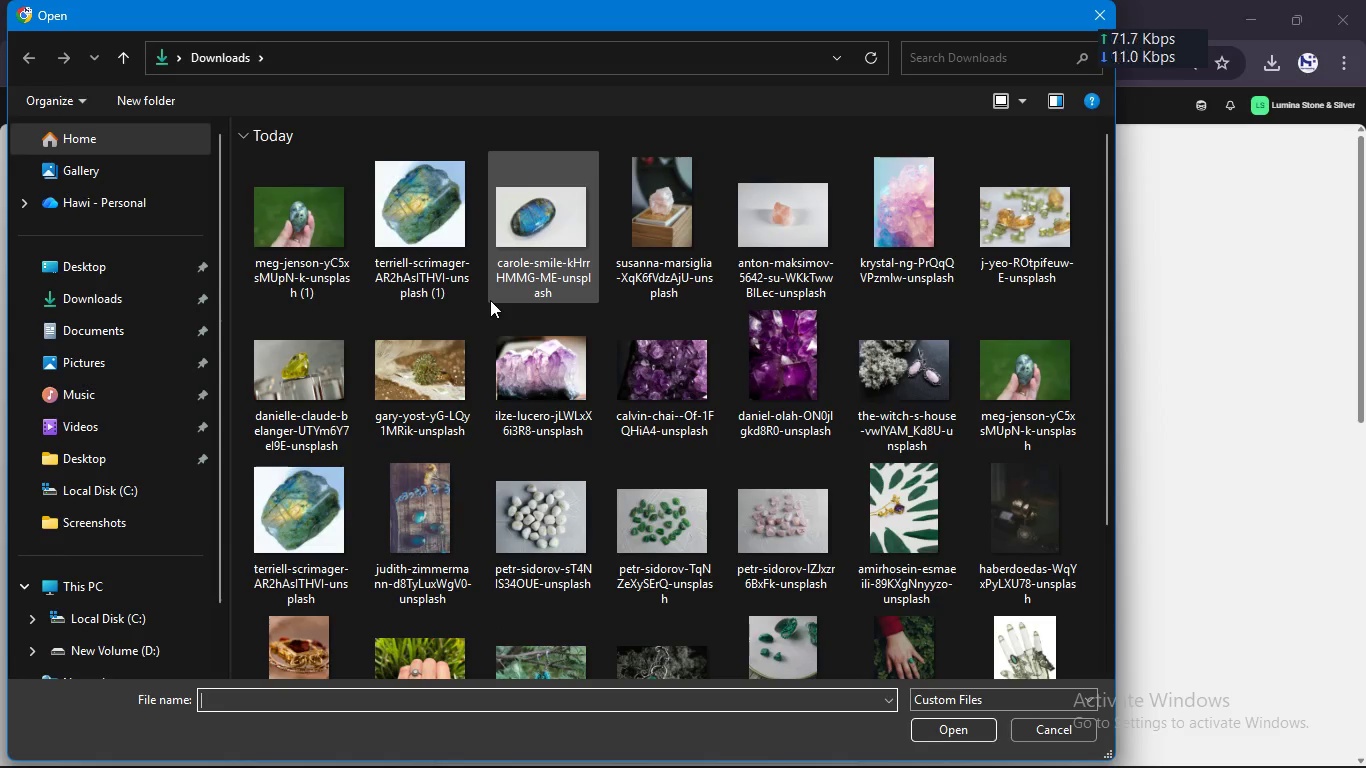 
hold_key(key=ControlLeft, duration=1.83)
left_click([821, 220])
 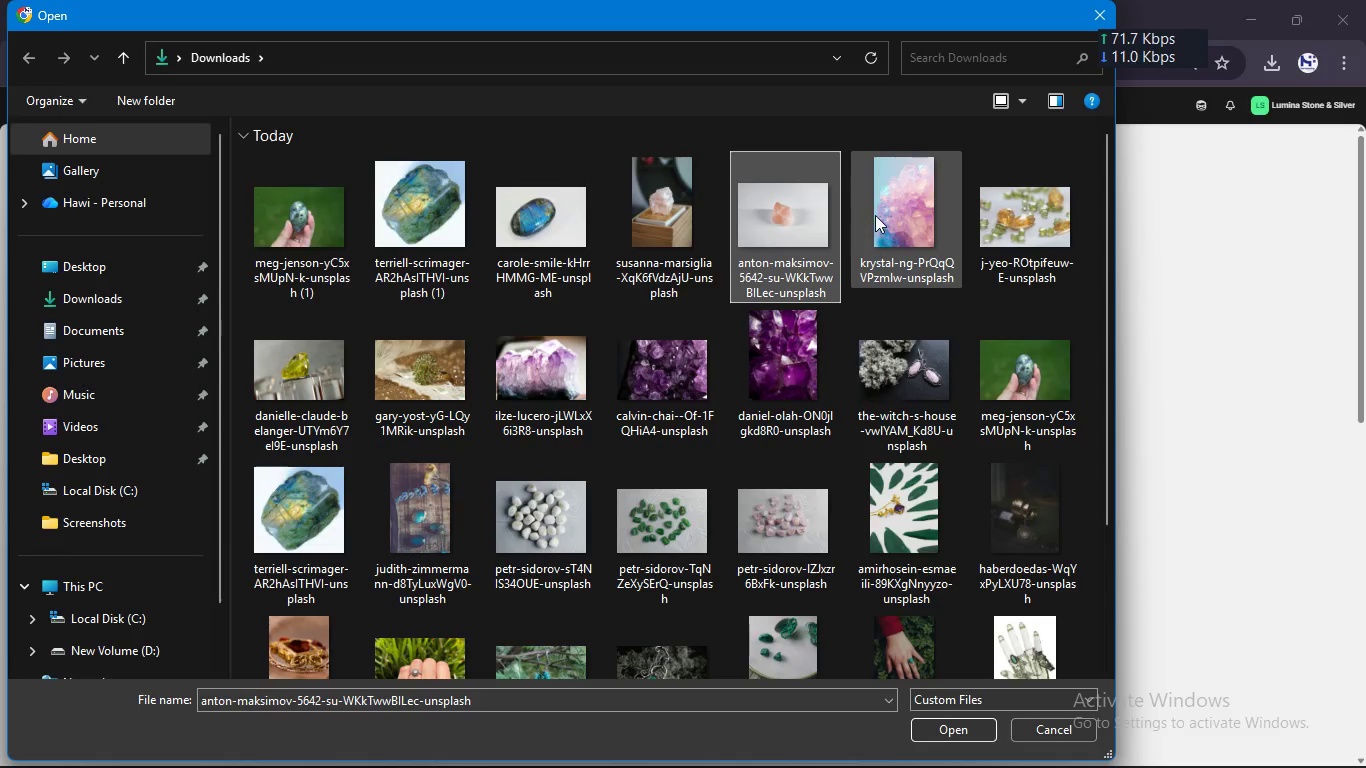 
left_click([875, 215])
 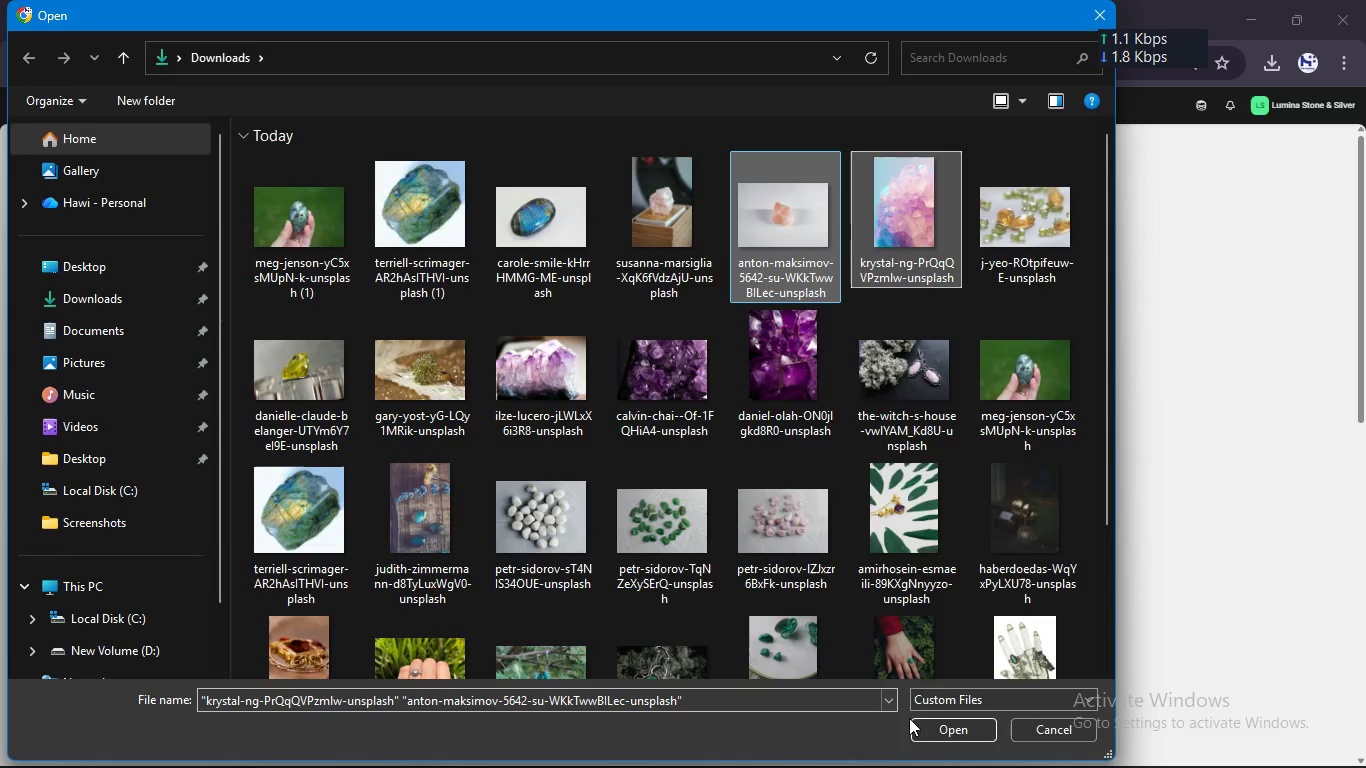 
left_click([924, 723])
 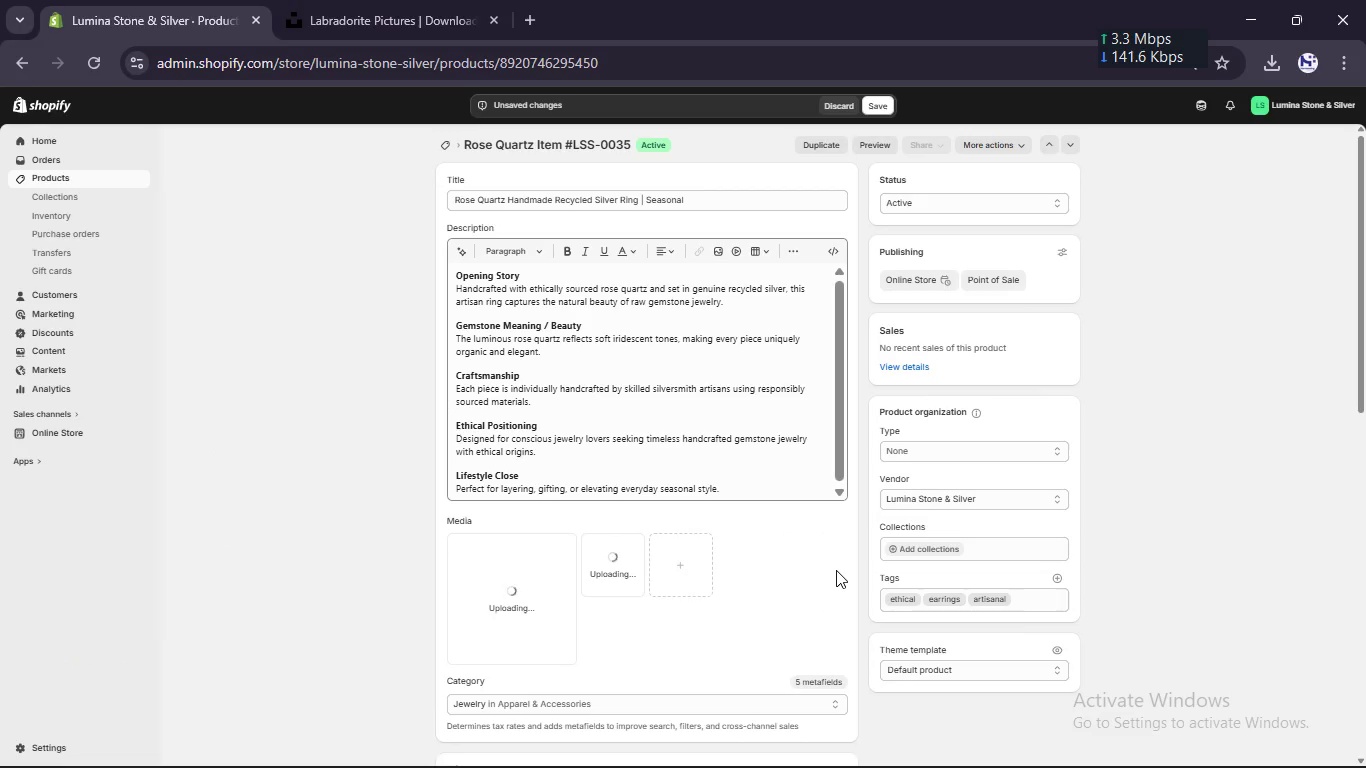 
wait(14.06)
 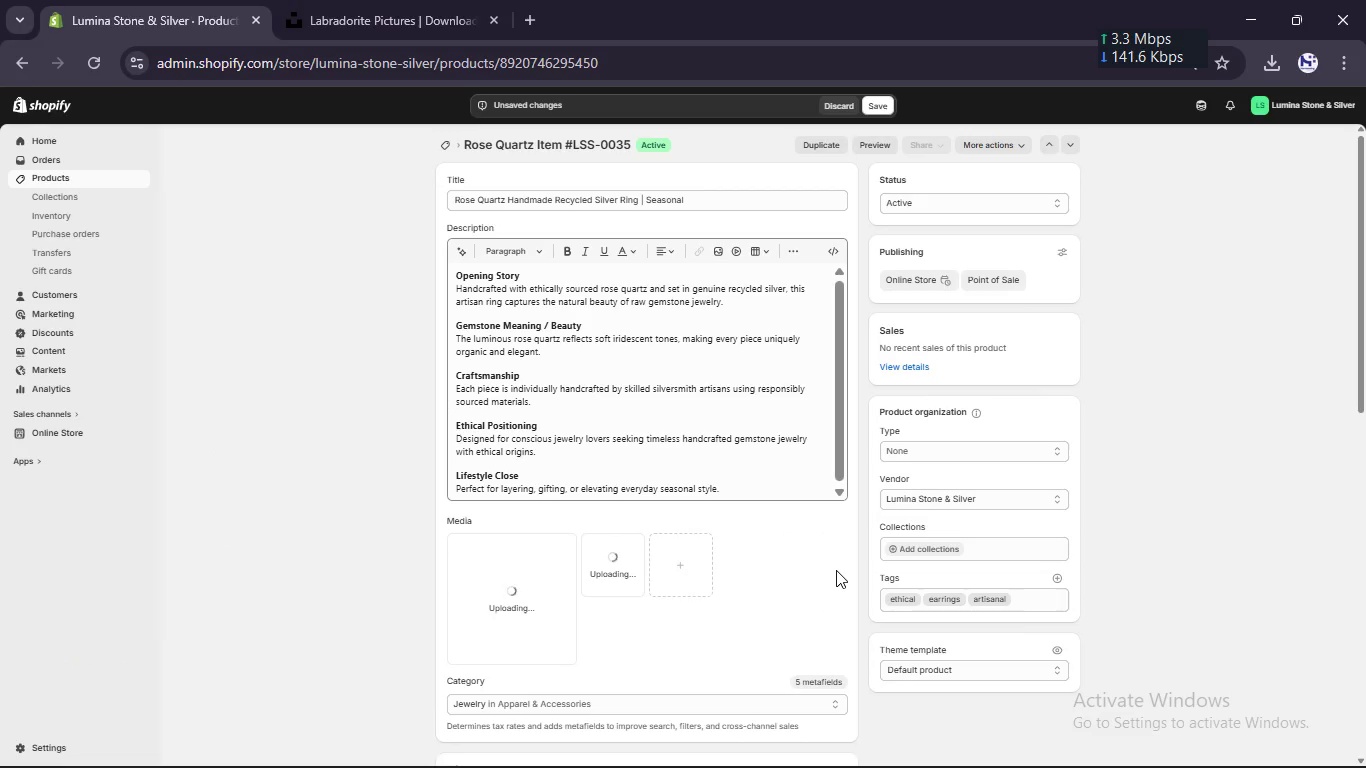 
scroll: coordinate [836, 570], scroll_direction: down, amount: 17.0
 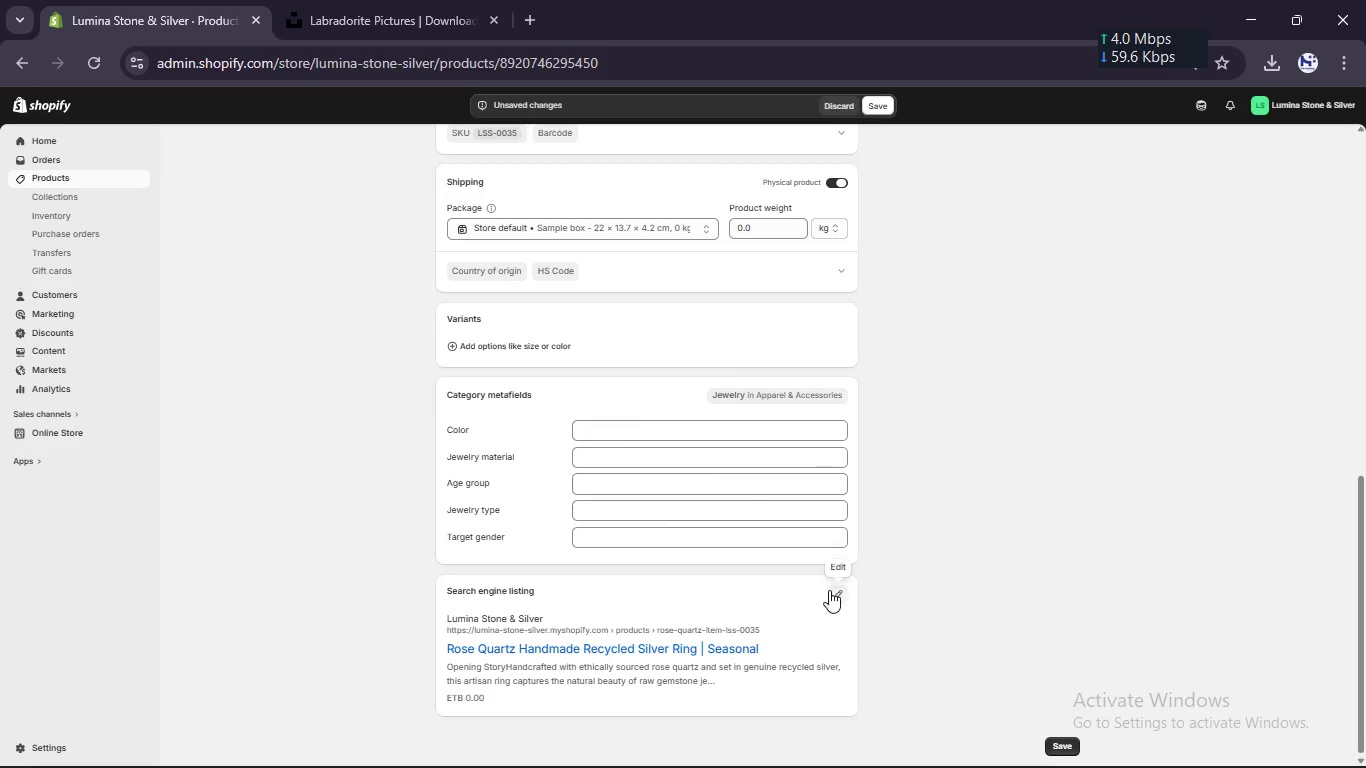 
left_click([829, 590])
 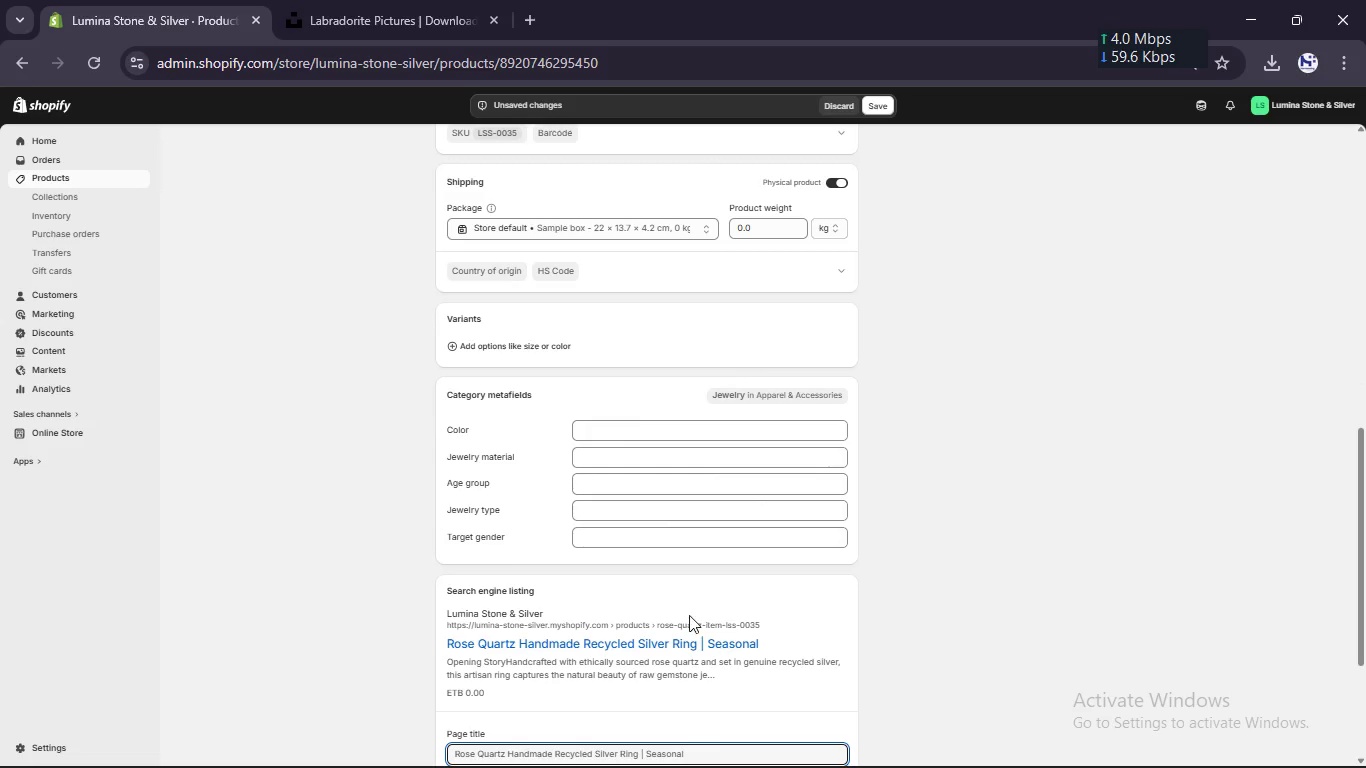 
scroll: coordinate [689, 615], scroll_direction: down, amount: 9.0
 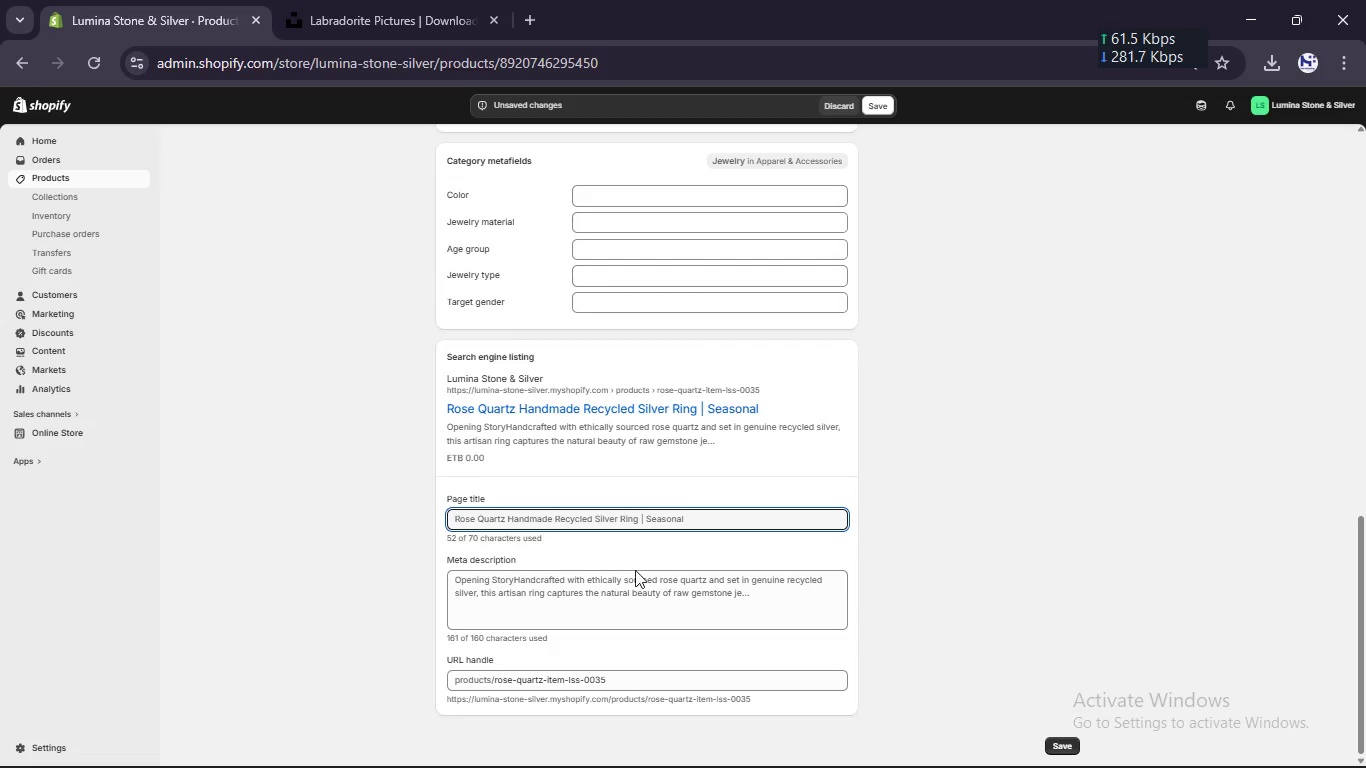 
left_click([628, 601])
 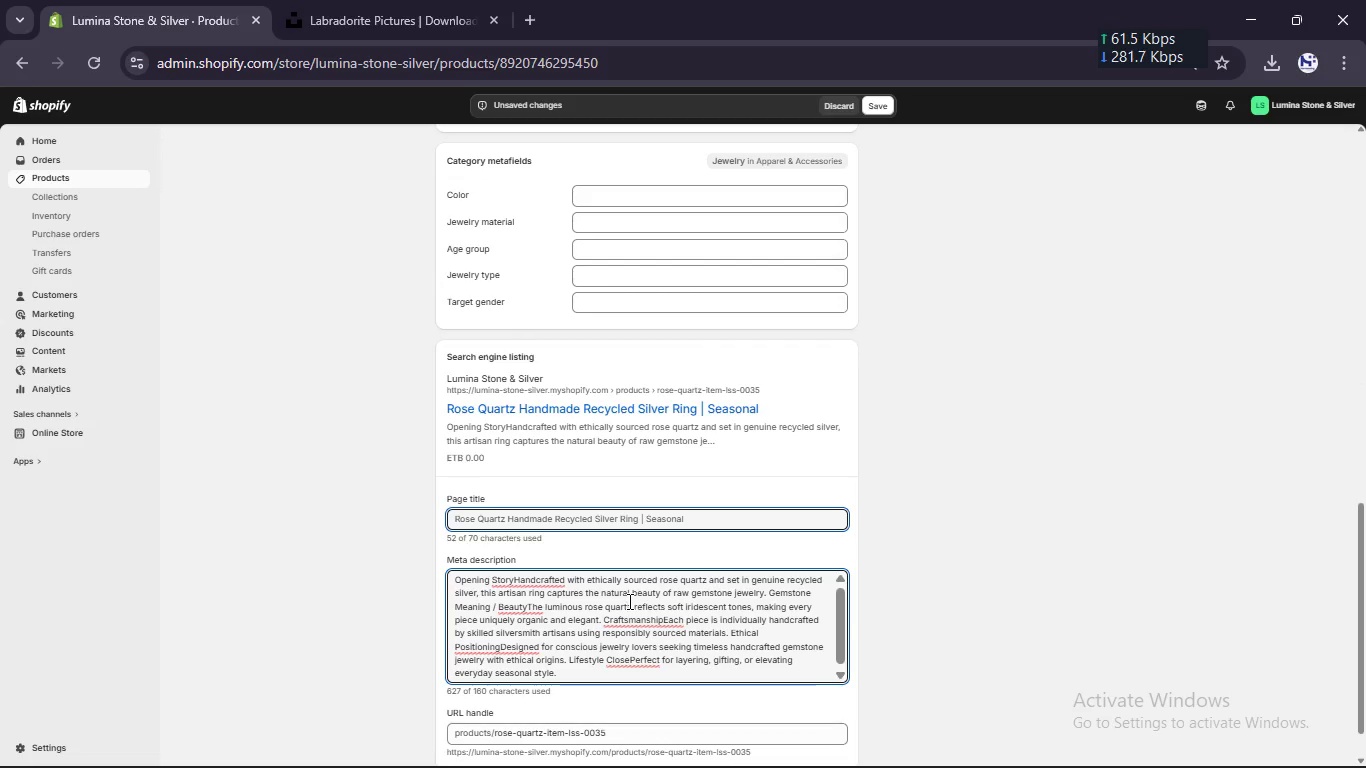 
key(Control+A)
 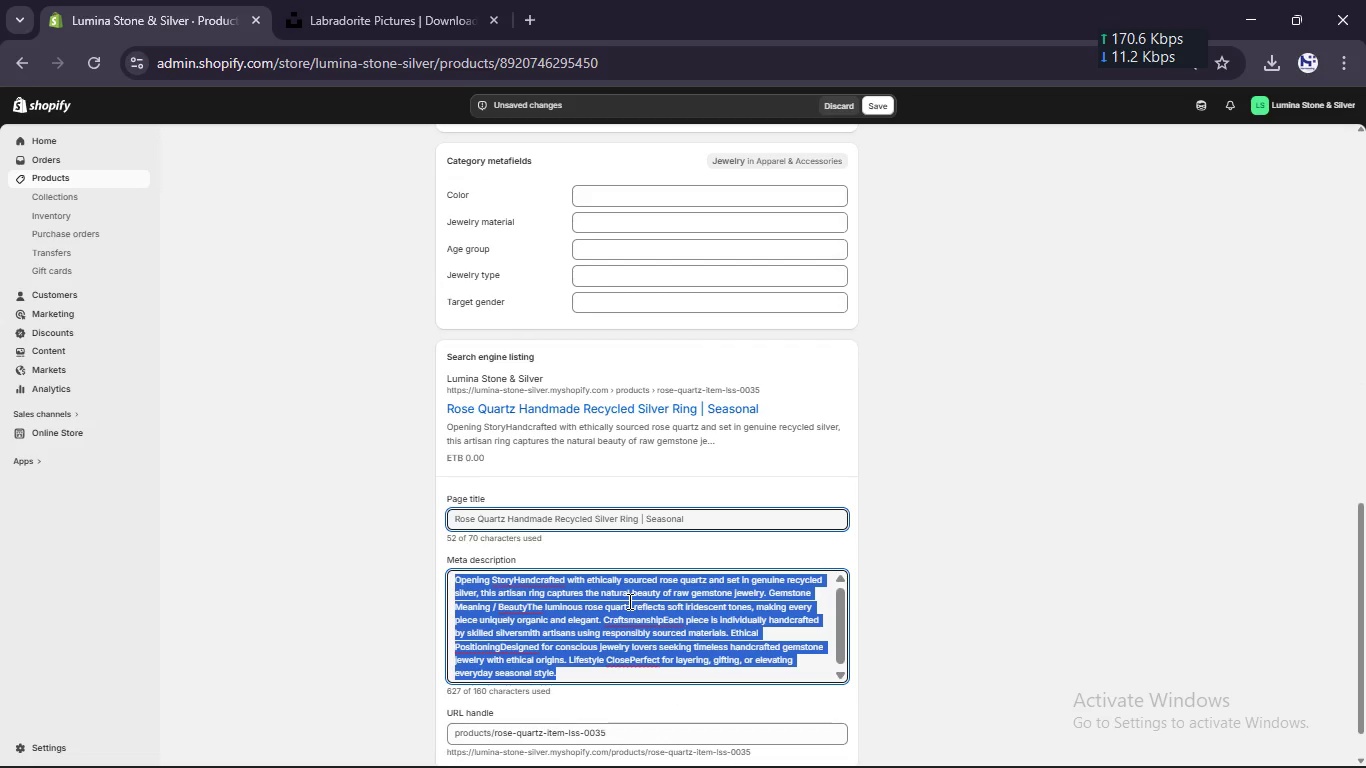 
type(Handmade rose que)
key(Backspace)
type(artz ring crafted in reccled silver. Ethically sourced artisan gemstone jewelry designed for timeless elegane.)
 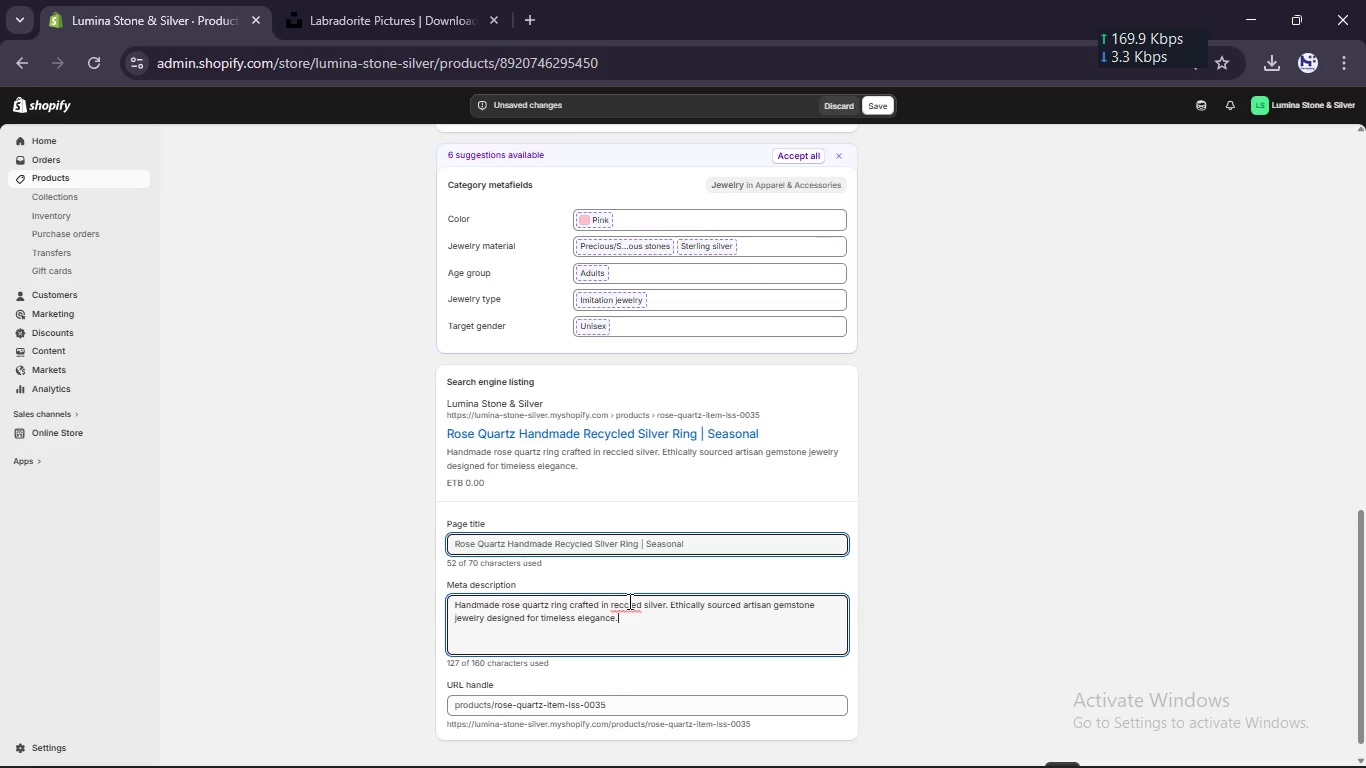 
left_click([630, 606])
 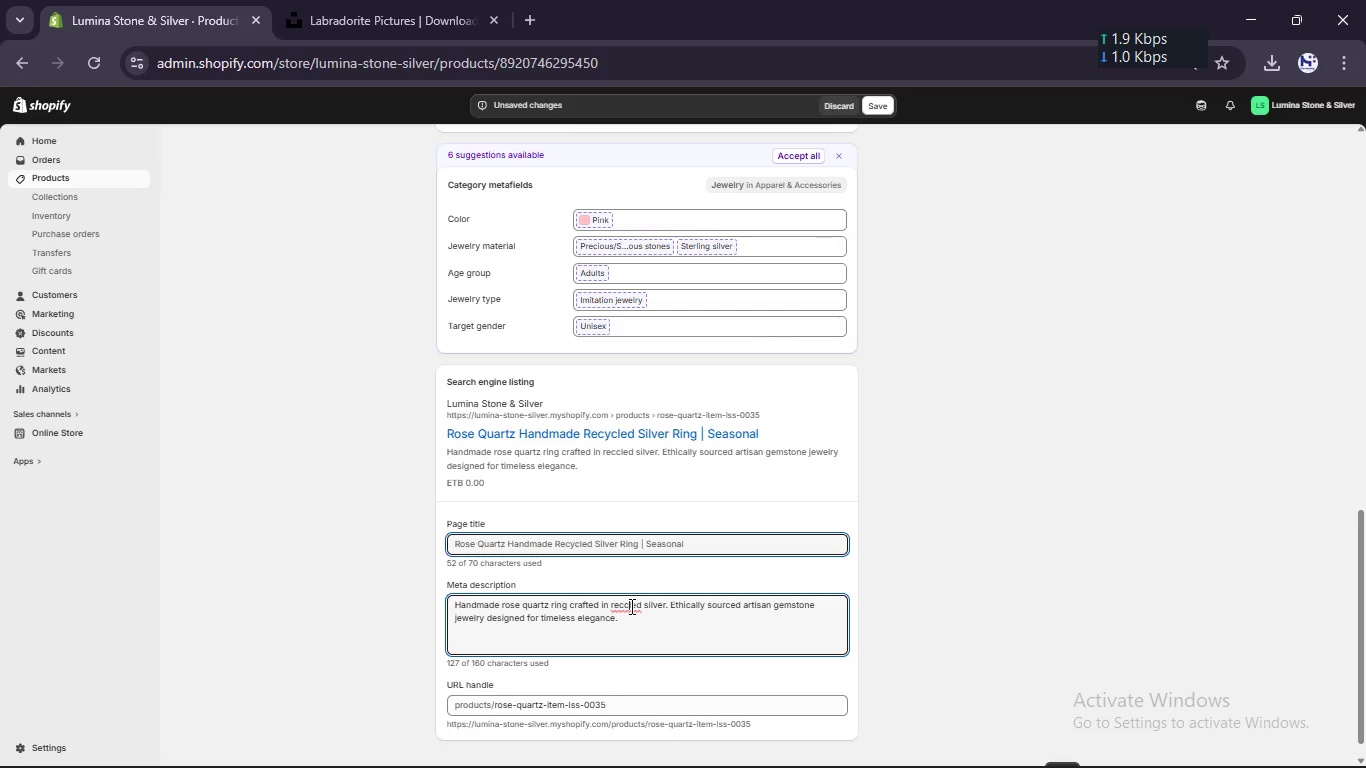 
key(ArrowLeft)
 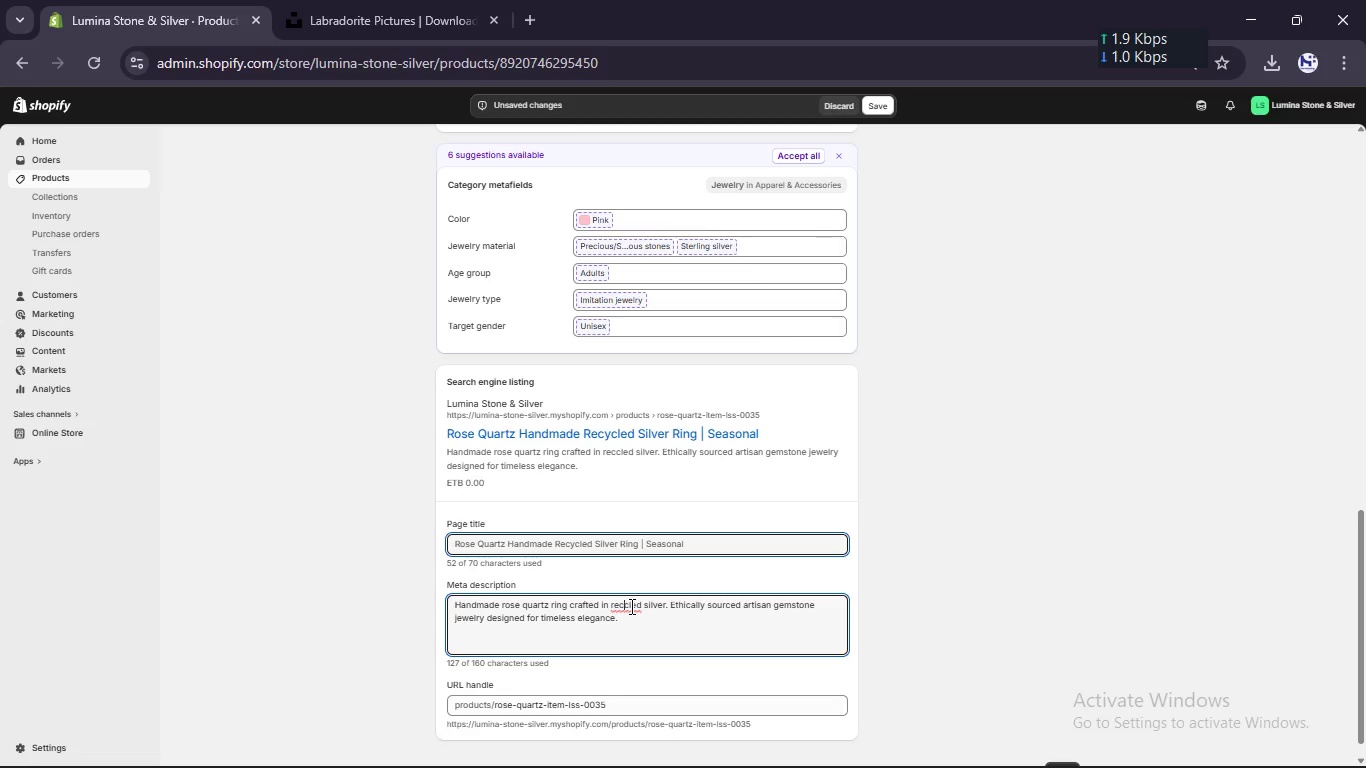 
key(Y)
 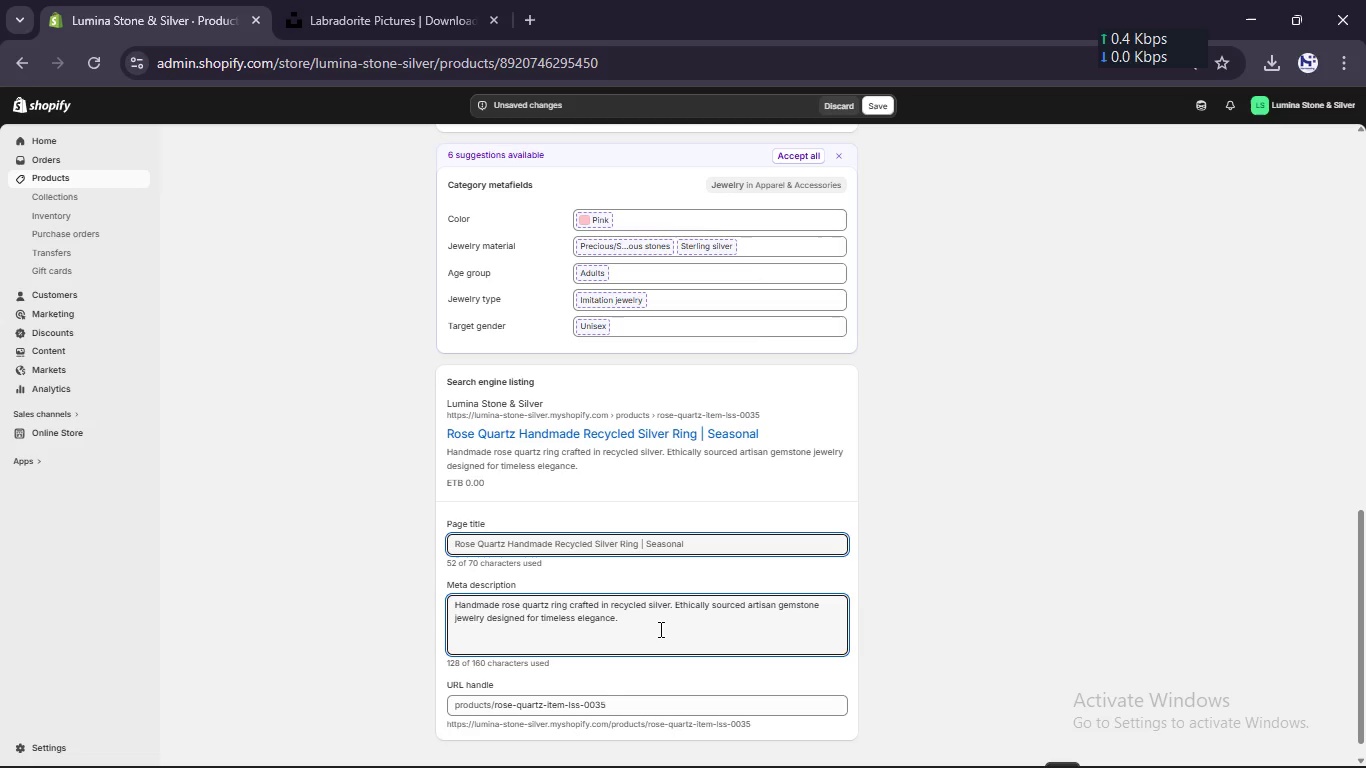 
left_click([661, 632])
 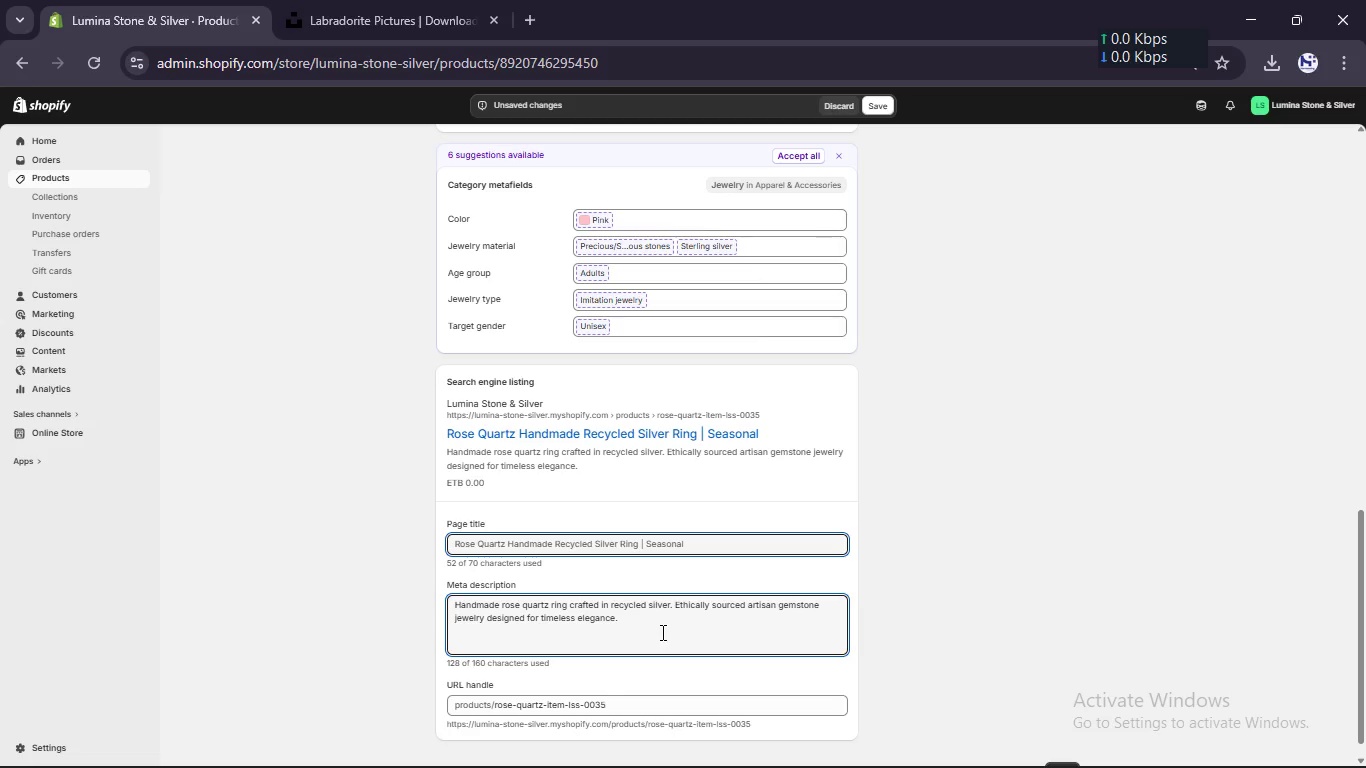 
scroll: coordinate [661, 632], scroll_direction: none, amount: 0.0
 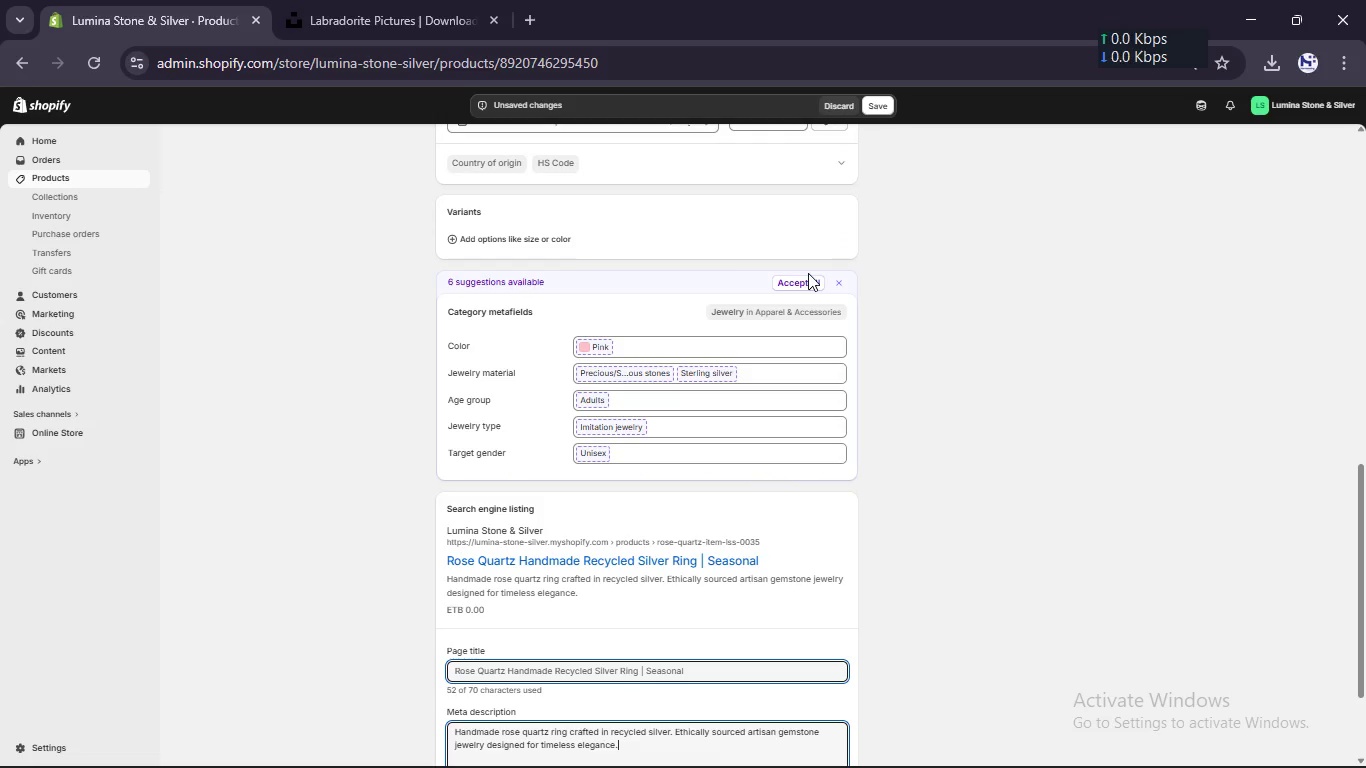 
left_click([806, 276])
 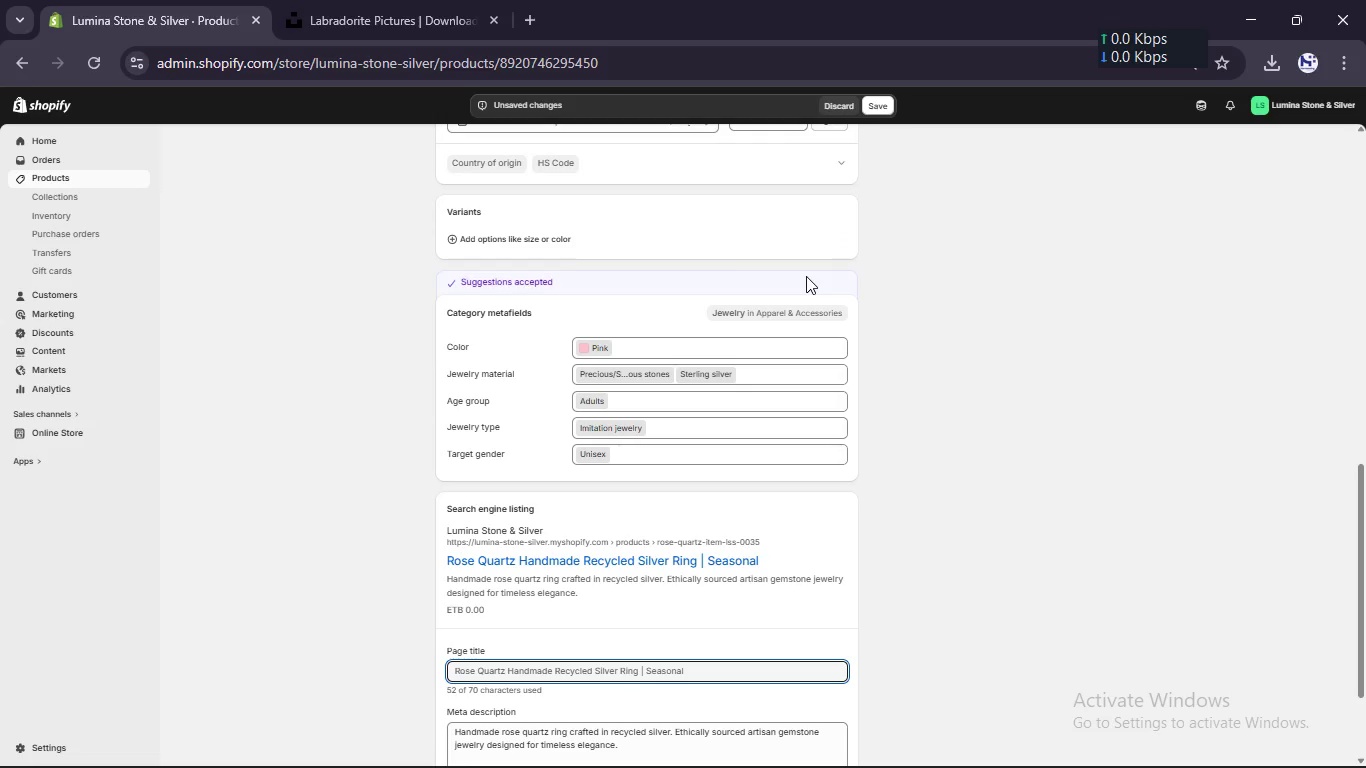 
scroll: coordinate [806, 276], scroll_direction: up, amount: 2.0
 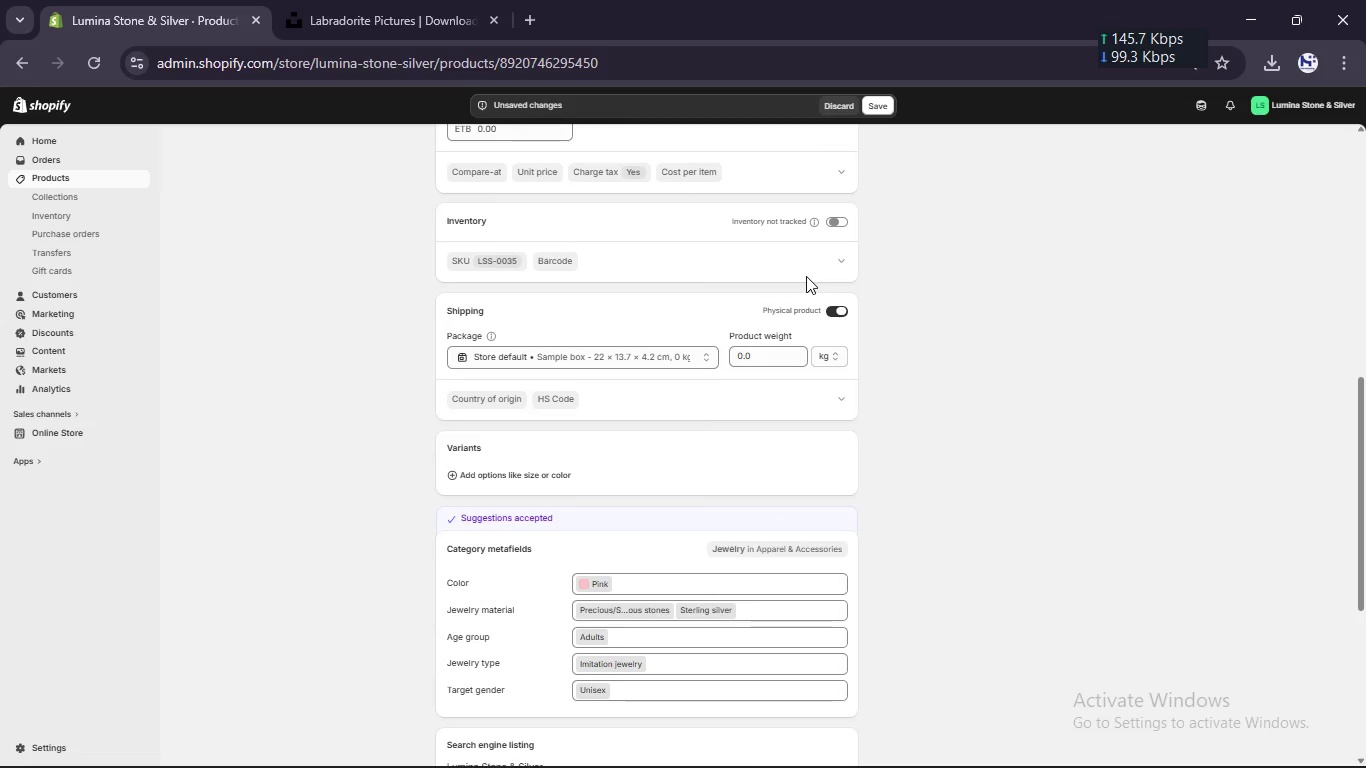 
scroll: coordinate [806, 276], scroll_direction: none, amount: 0.0
 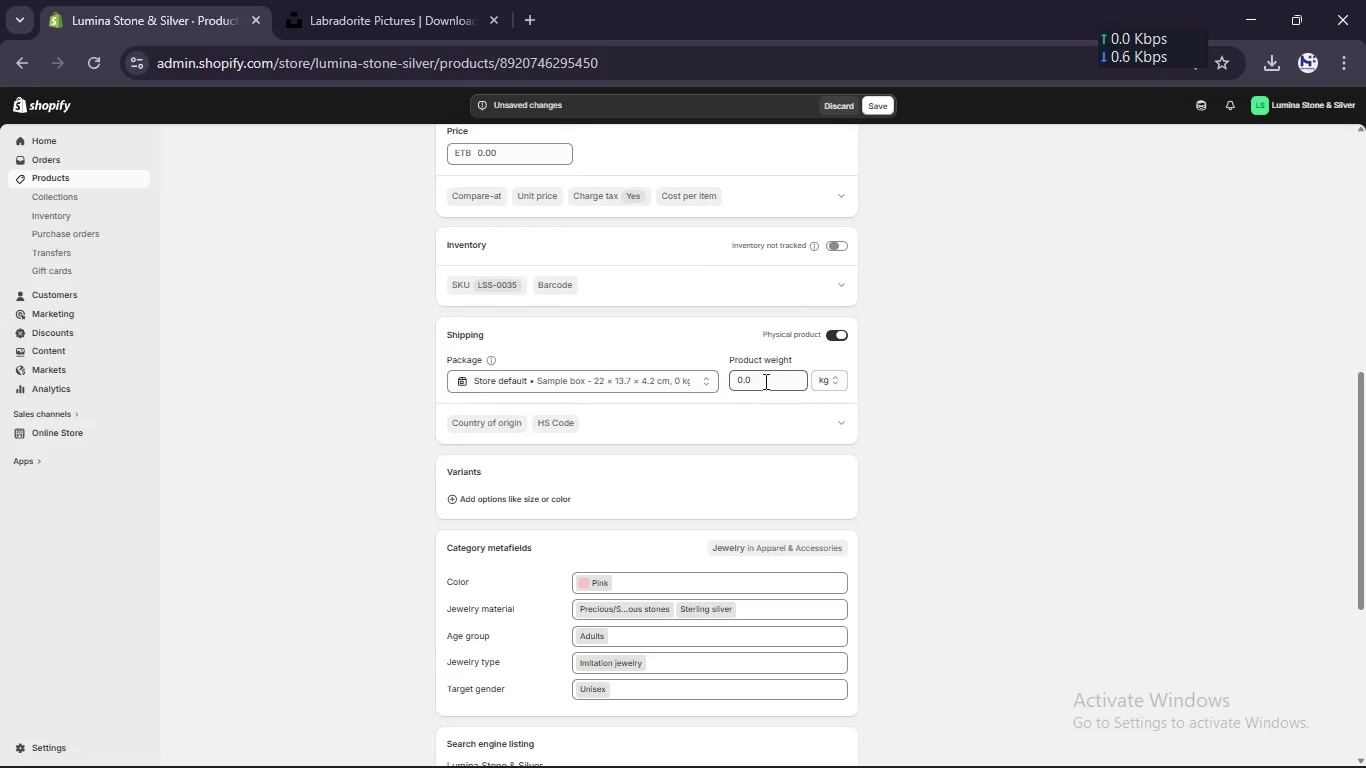 
left_click([763, 383])
 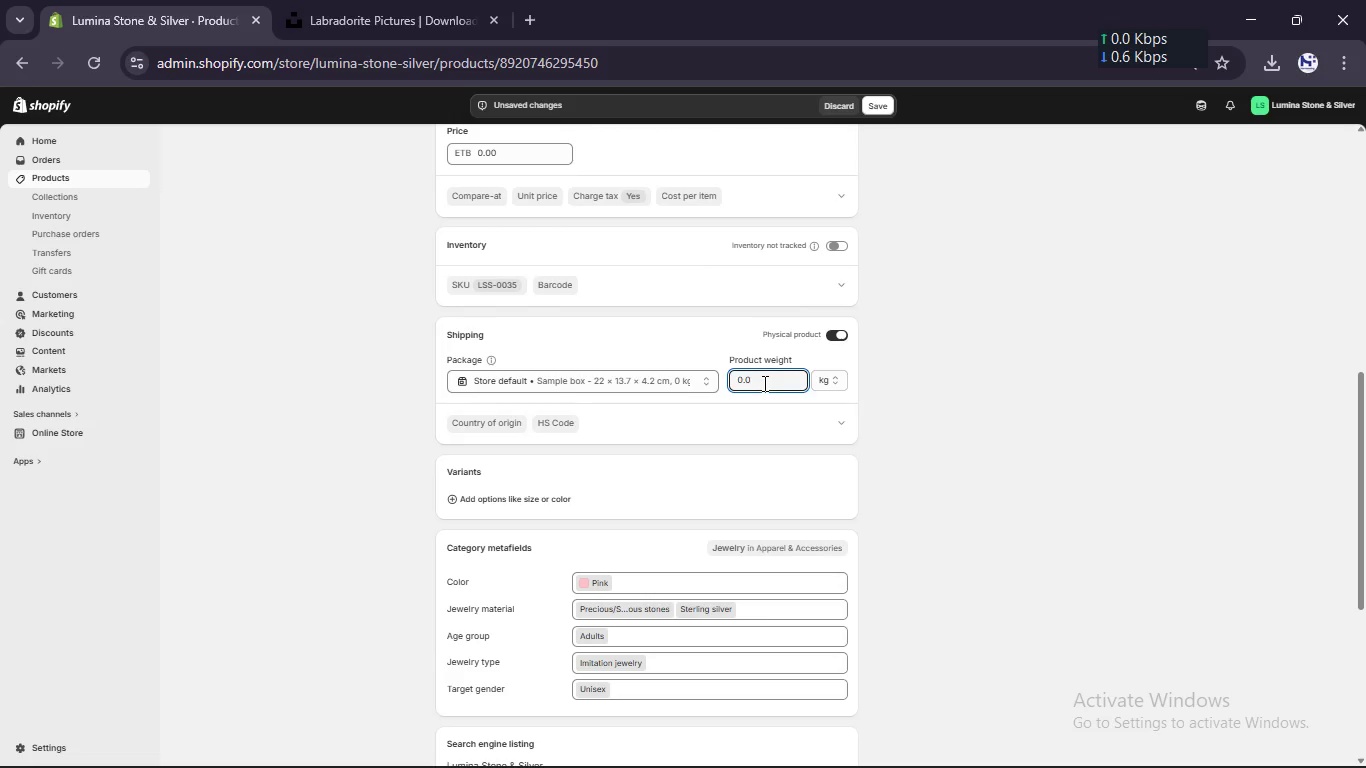 
key(Numpad2)
 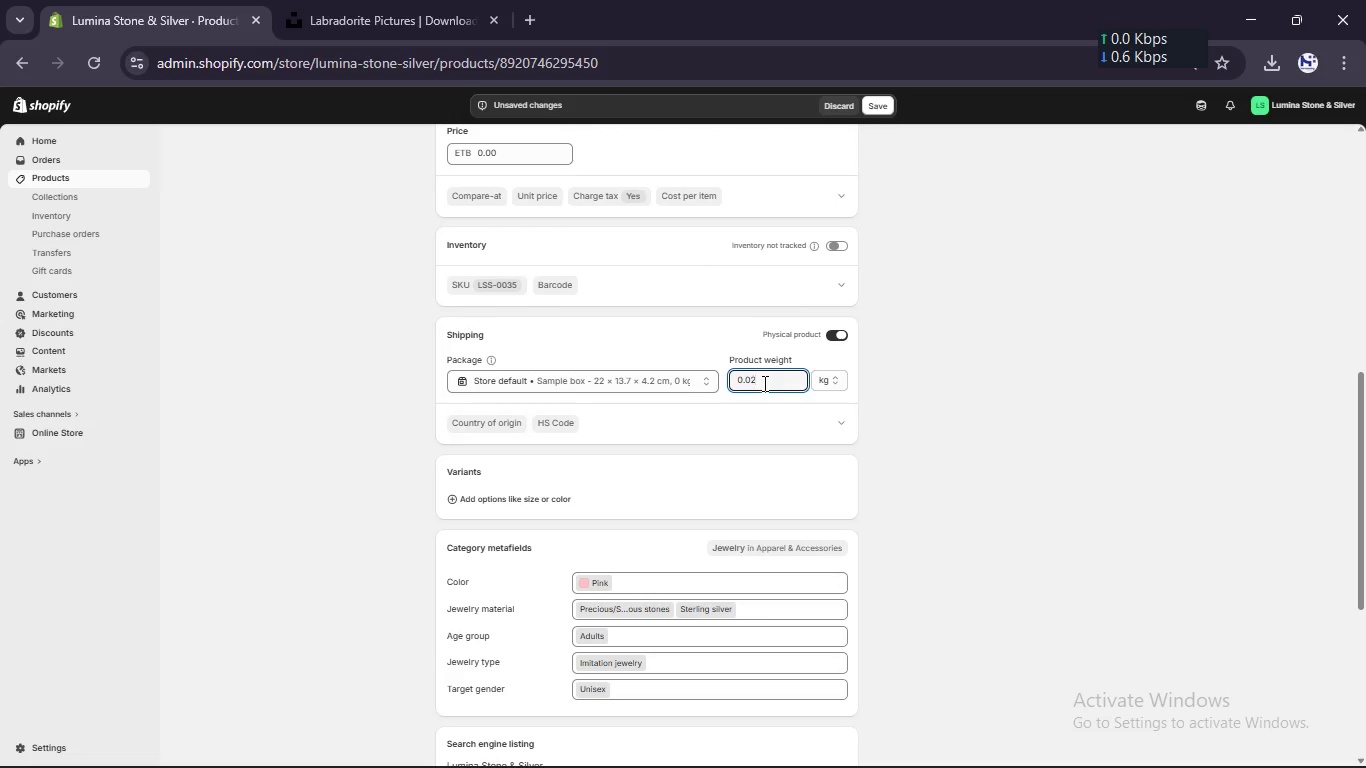 
scroll: coordinate [763, 383], scroll_direction: up, amount: 2.0
 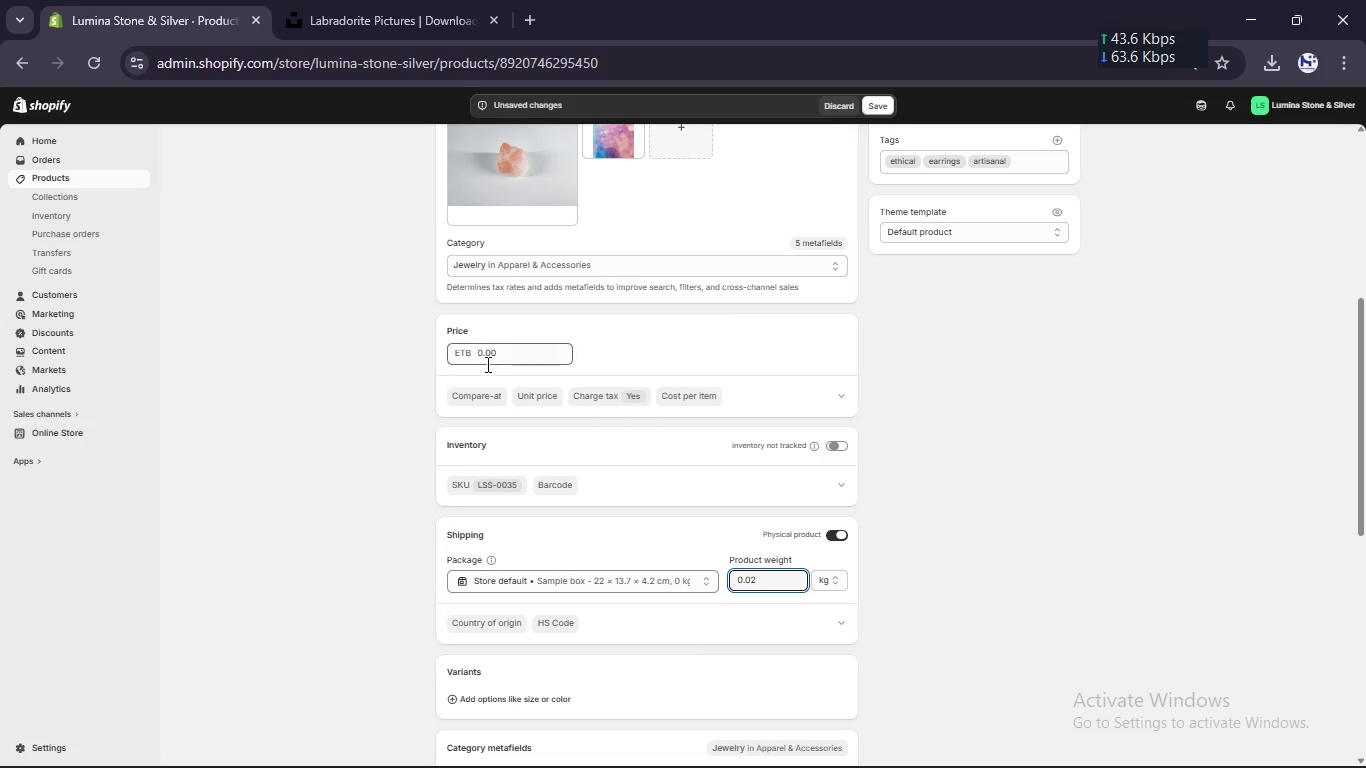 
left_click_drag(start_coordinate=[485, 365], to_coordinate=[486, 353])
 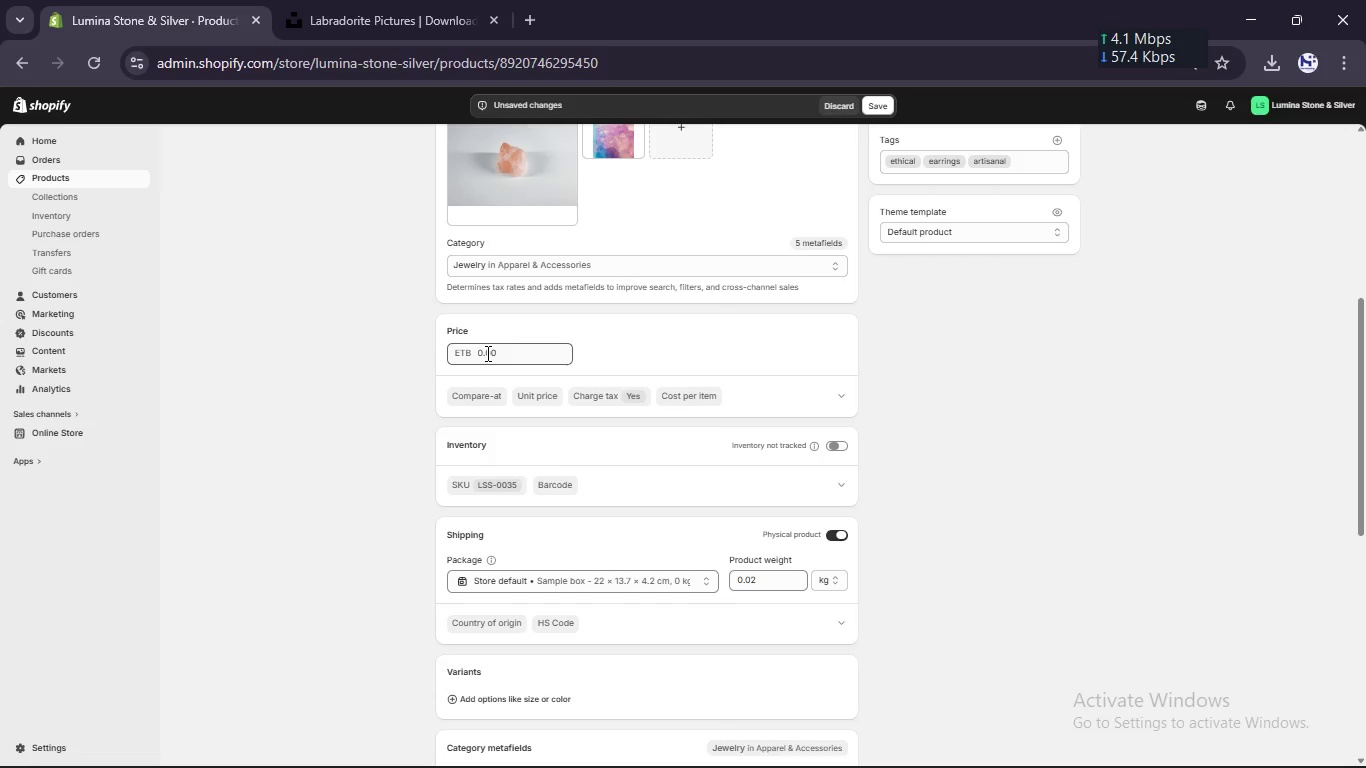 
left_click([486, 353])
 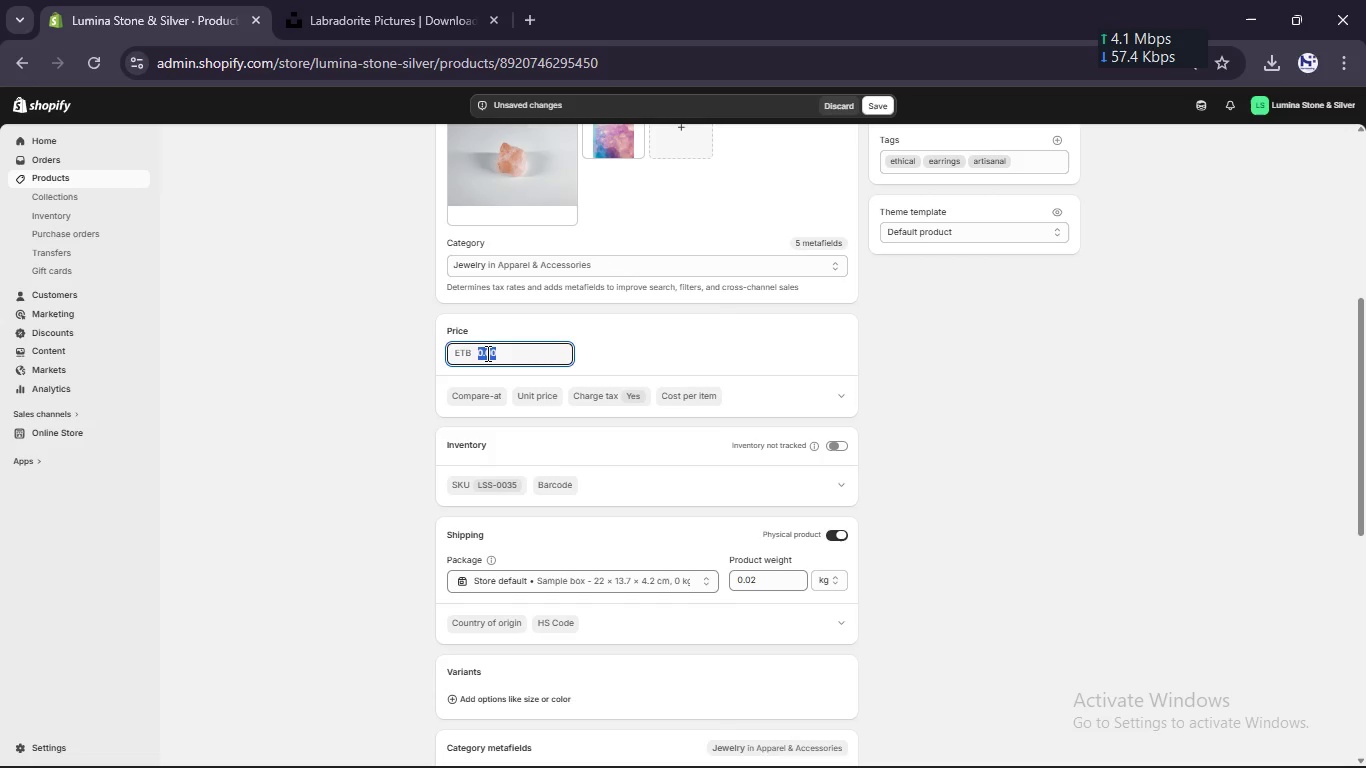 
double_click([486, 353])
 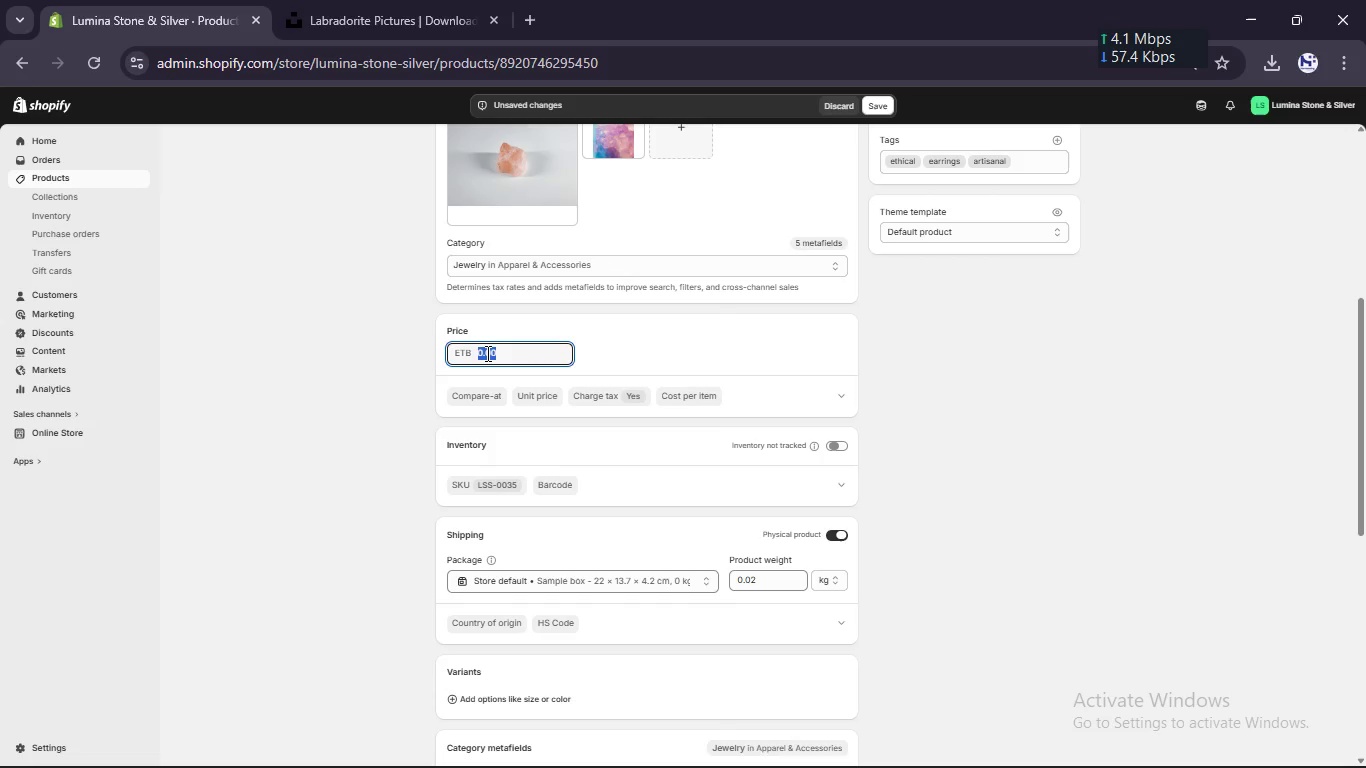 
key(Numpad3)
 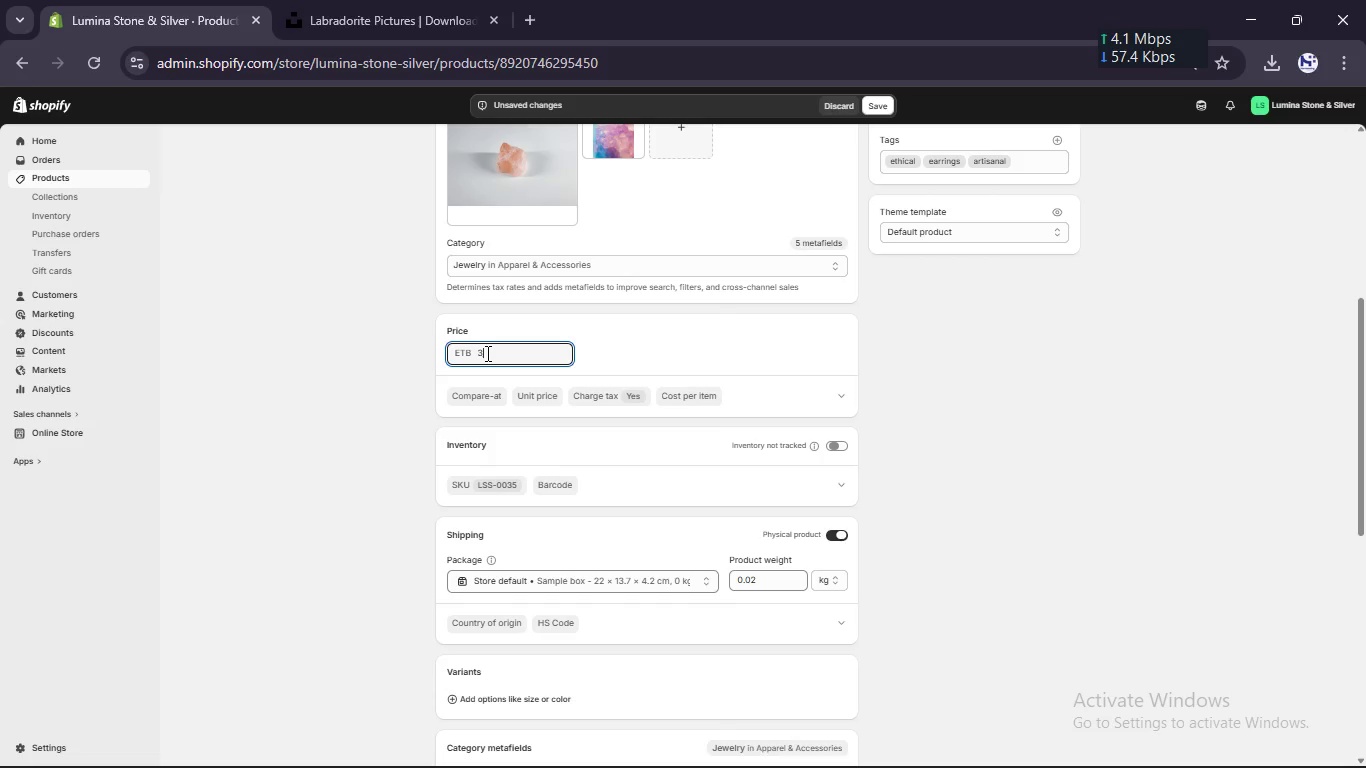 
key(Numpad9)
 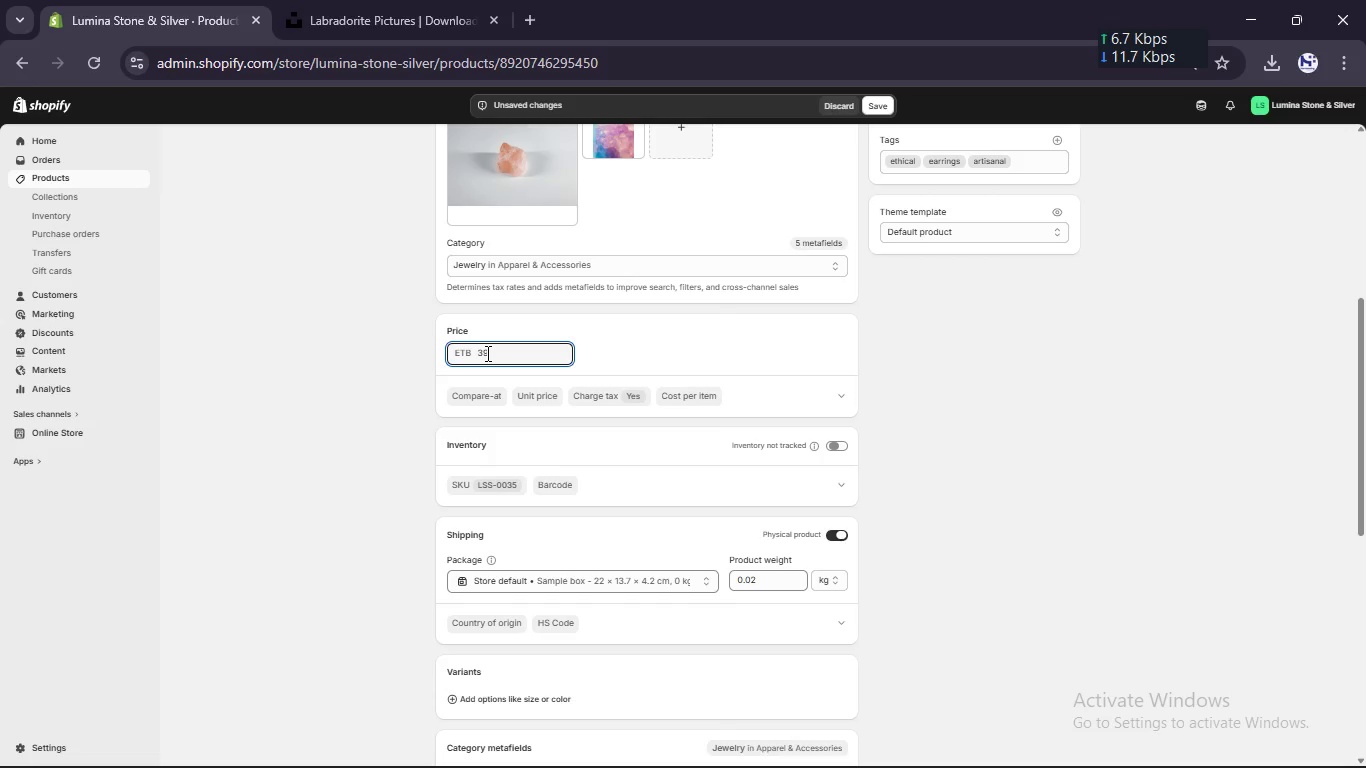 
scroll: coordinate [486, 353], scroll_direction: up, amount: 2.0
 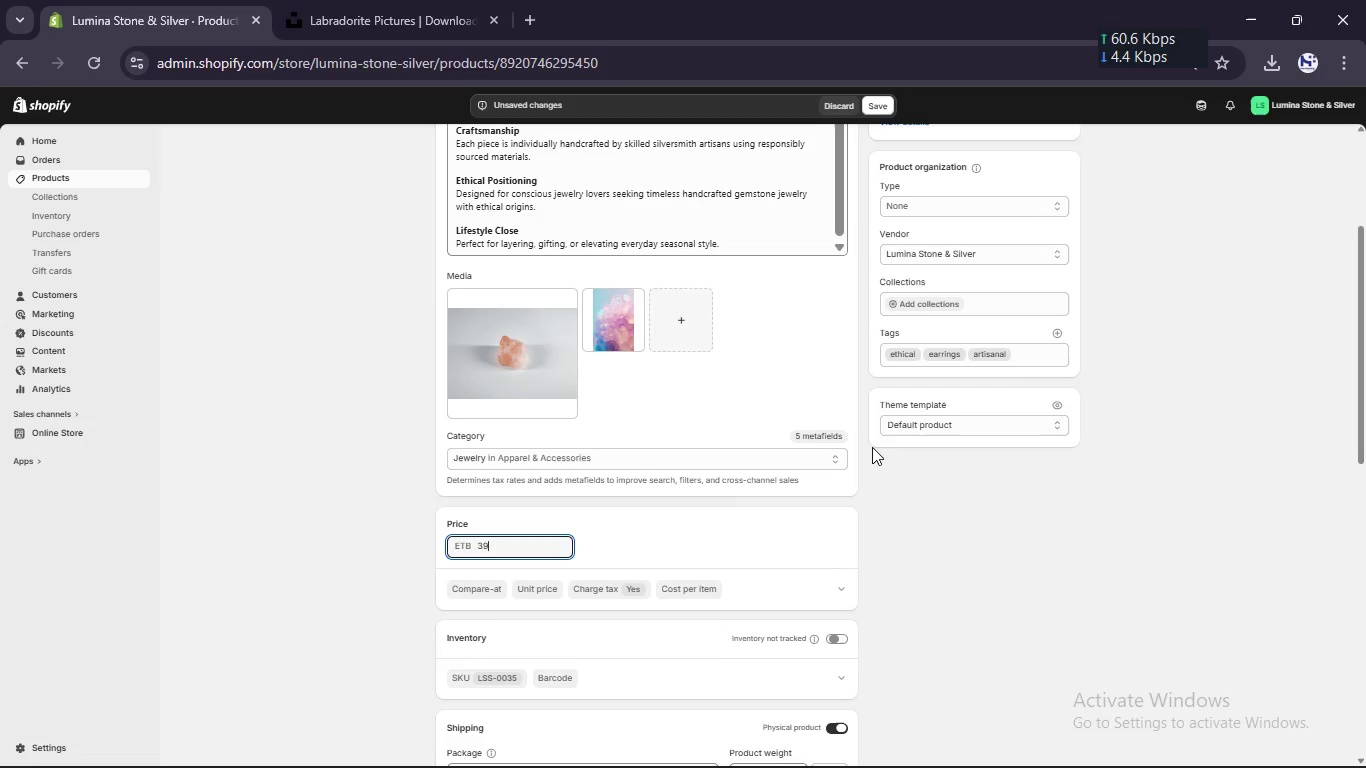 
left_click([514, 382])
 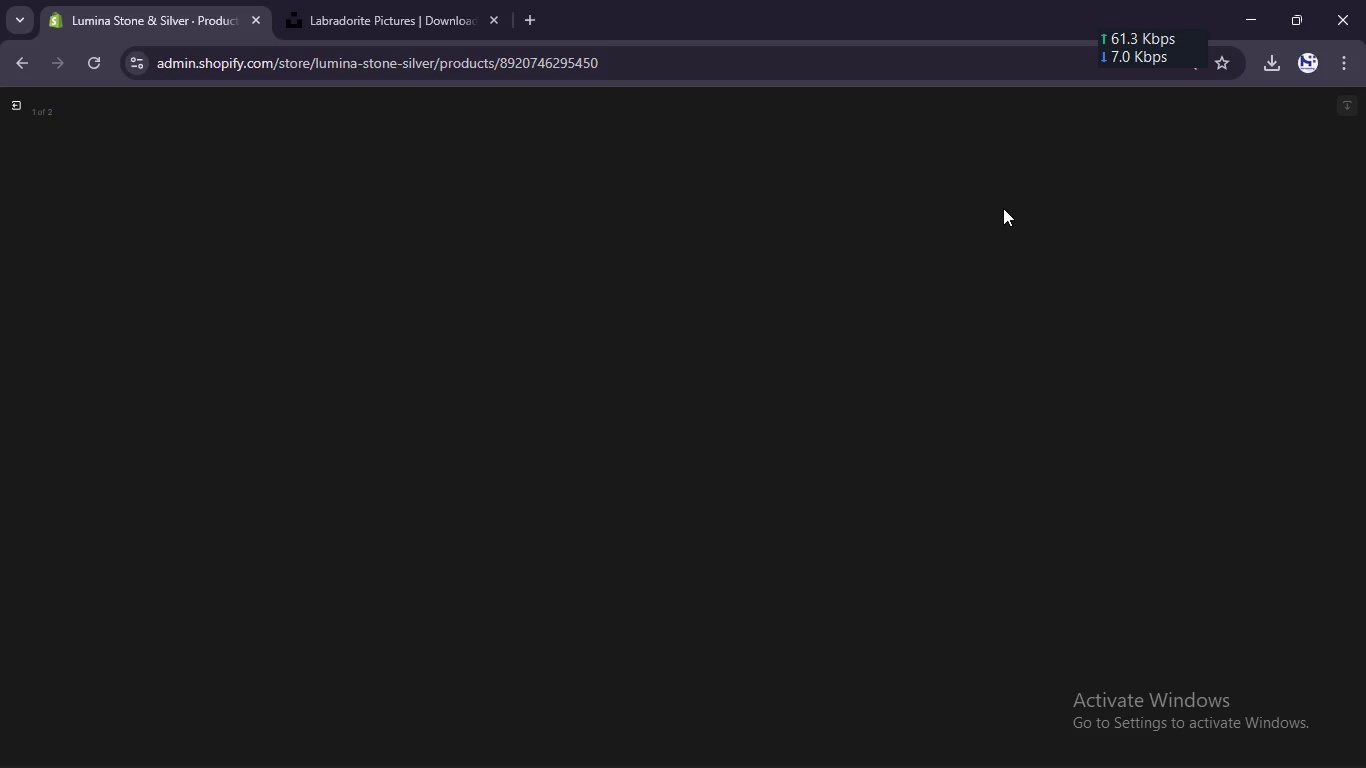 
mouse_move([1080, 191])
 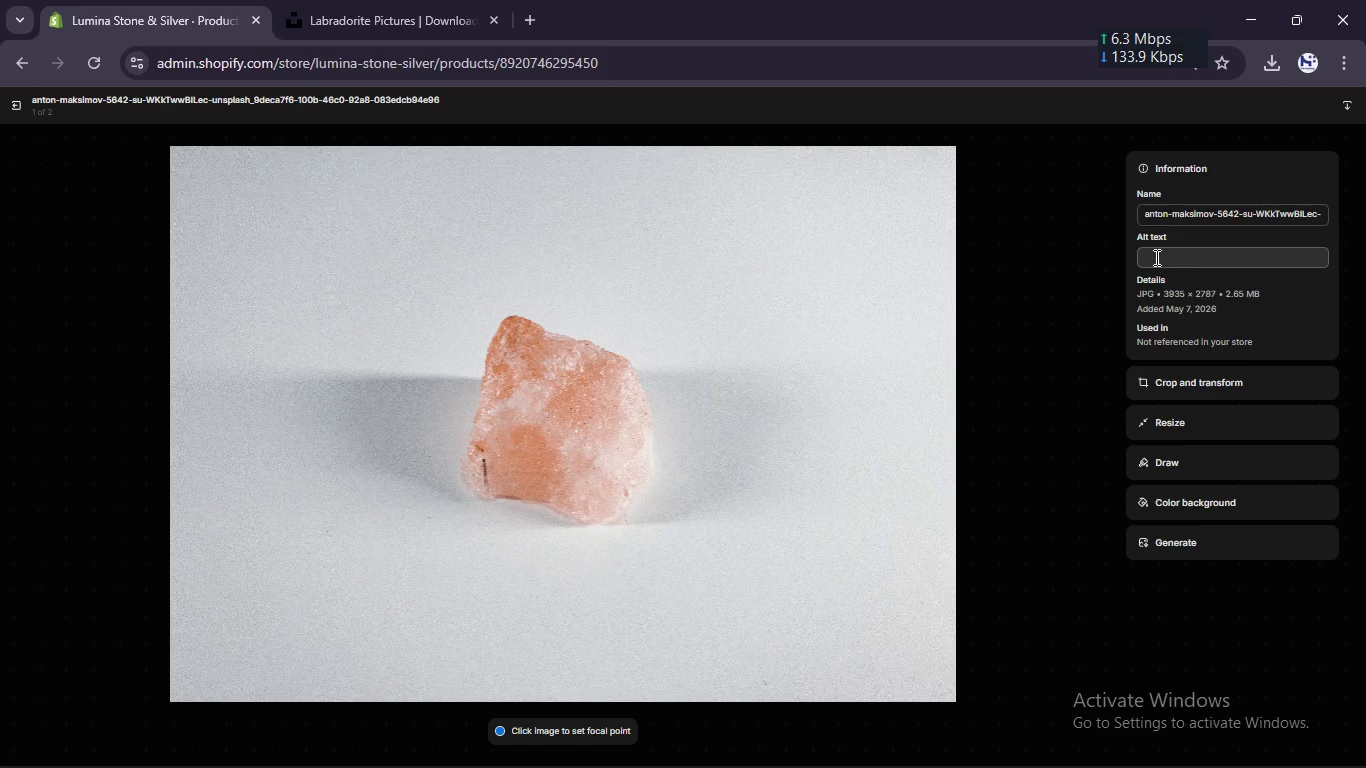 
left_click([1156, 254])
 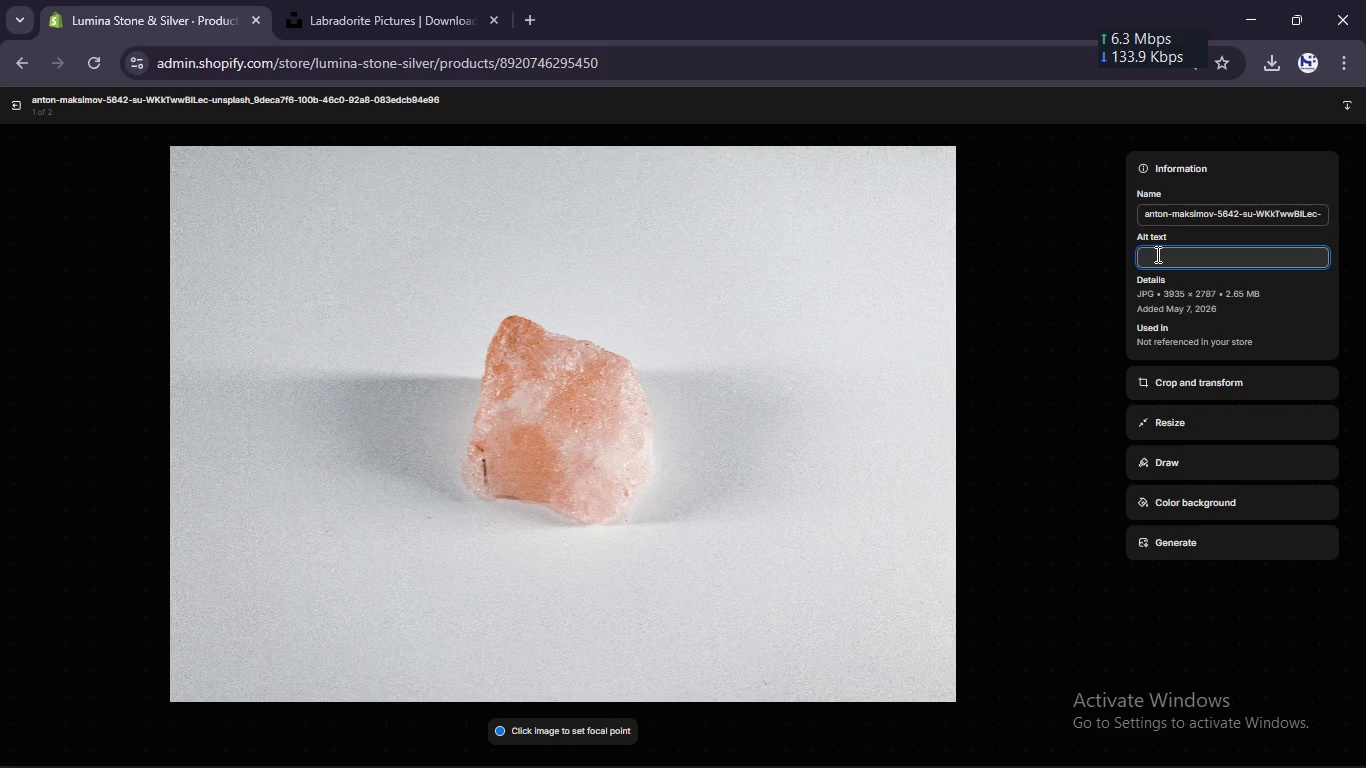 
type(handmade rose quartz reycled silver ring jewejlry)
 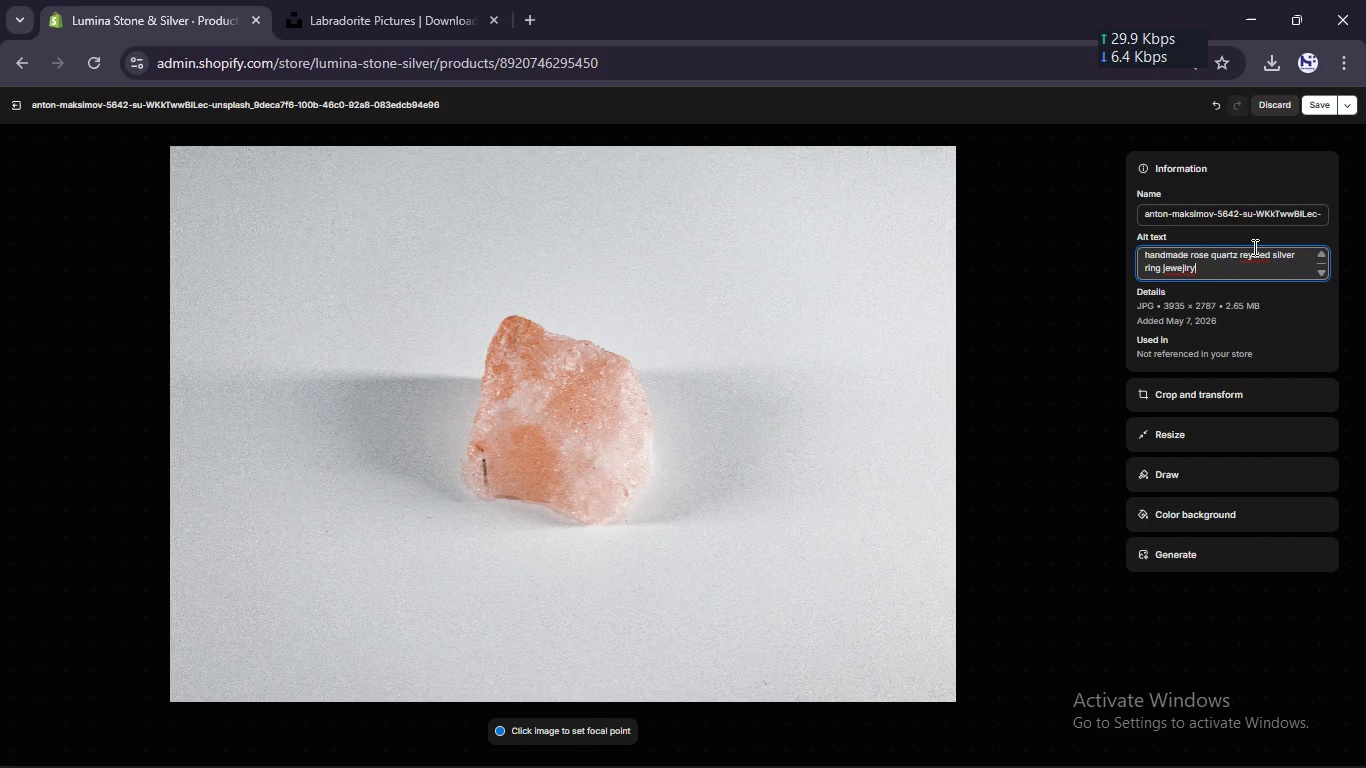 
left_click([1249, 255])
 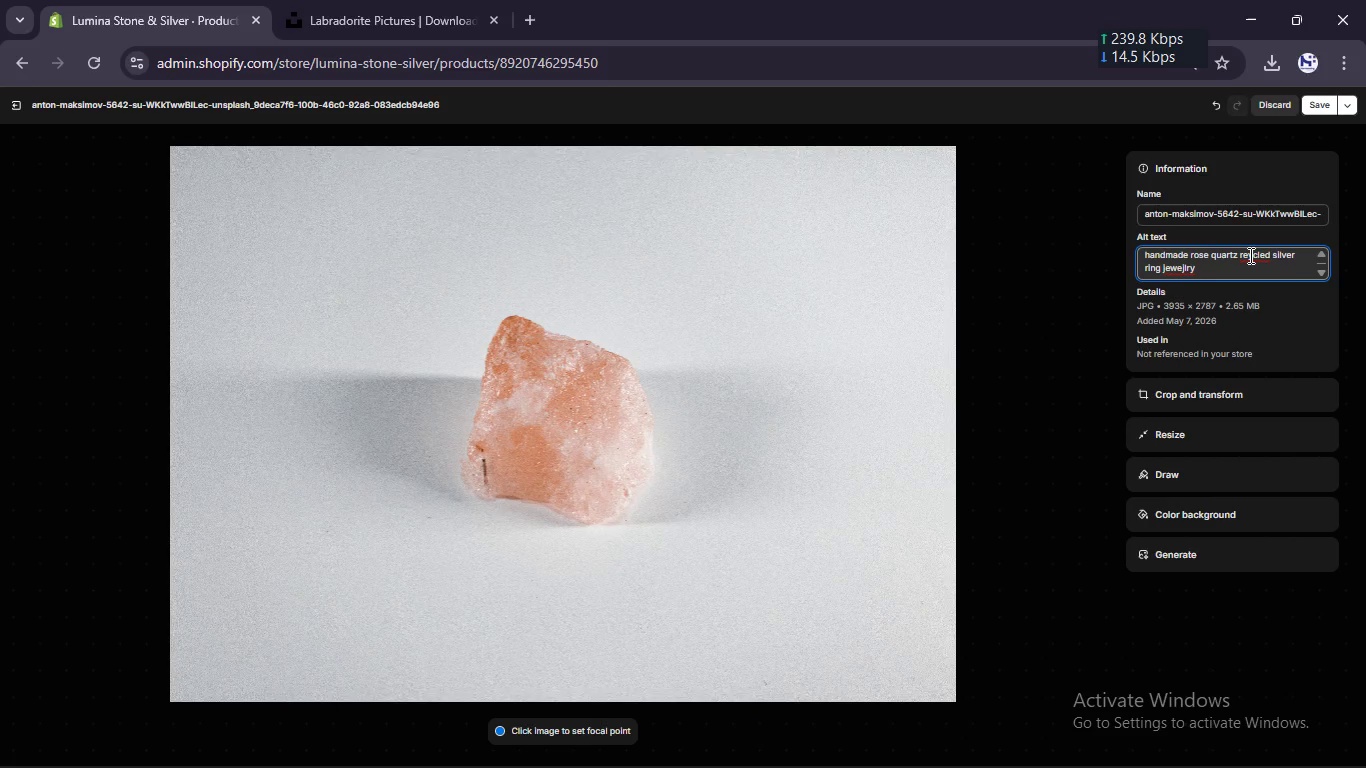 
key(C)
 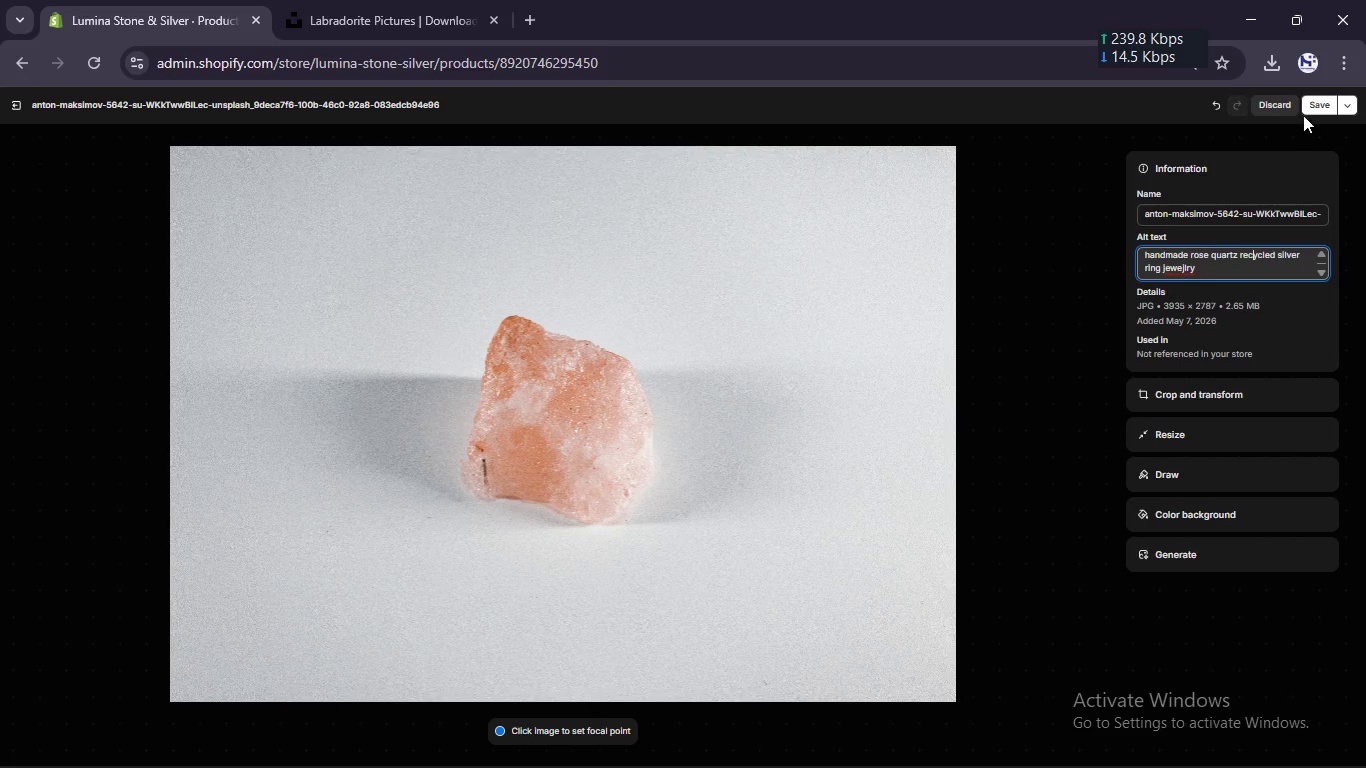 
left_click([1308, 102])
 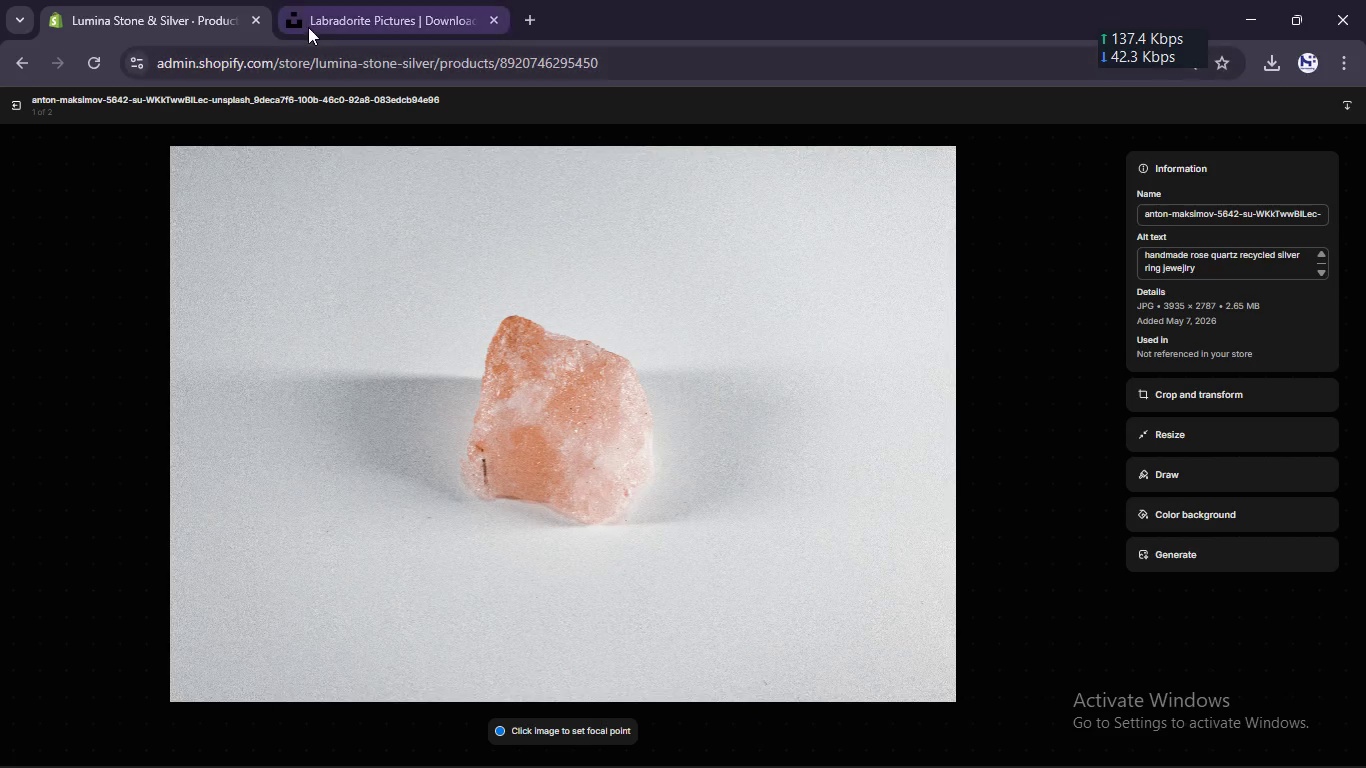 
left_click([15, 100])
 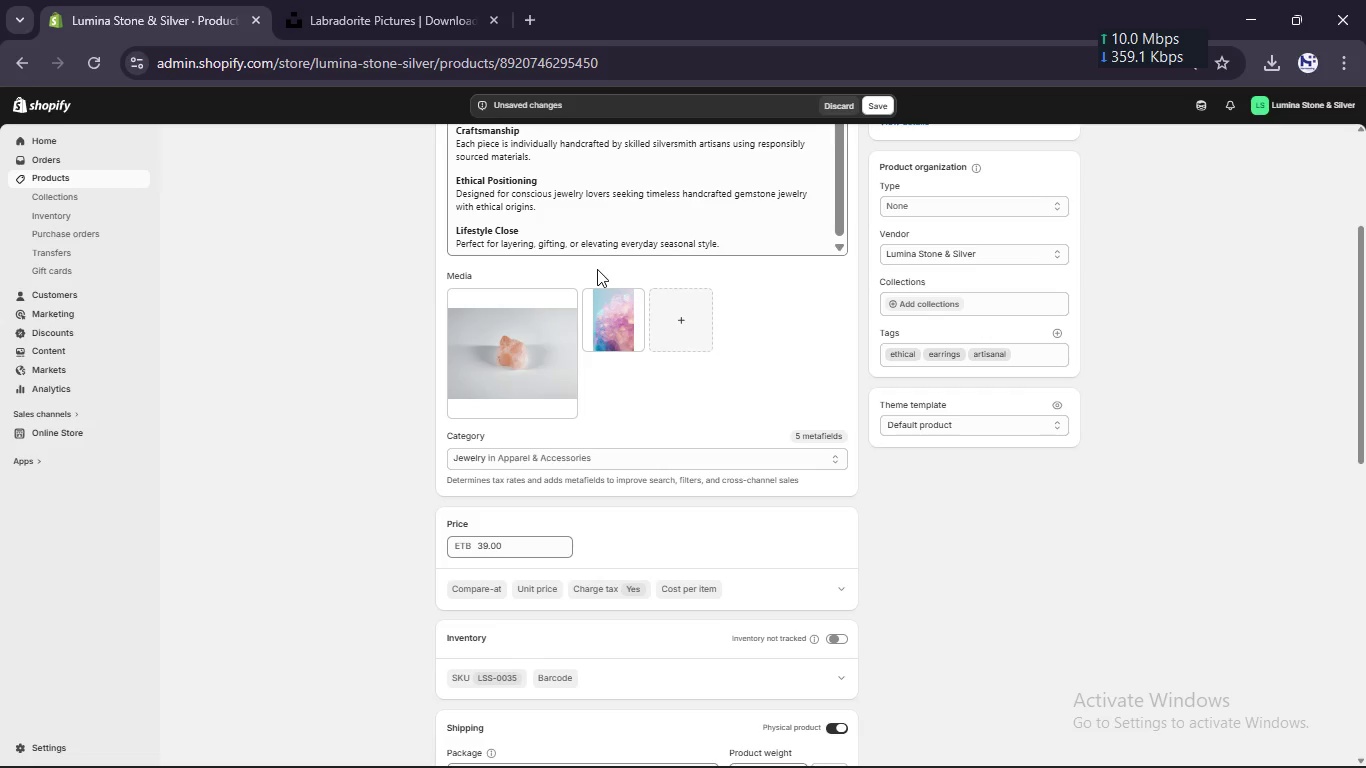 
scroll: coordinate [597, 269], scroll_direction: up, amount: 1.0
 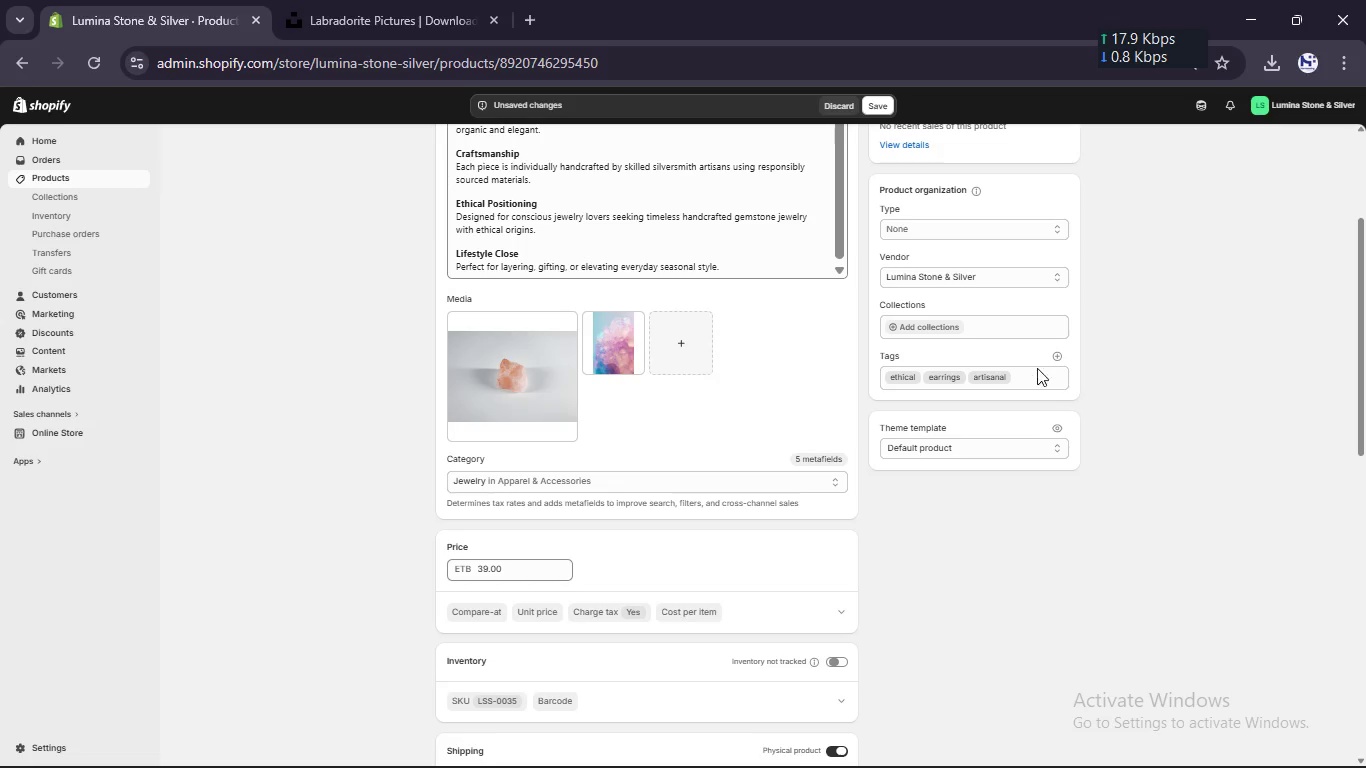 
left_click([1056, 357])
 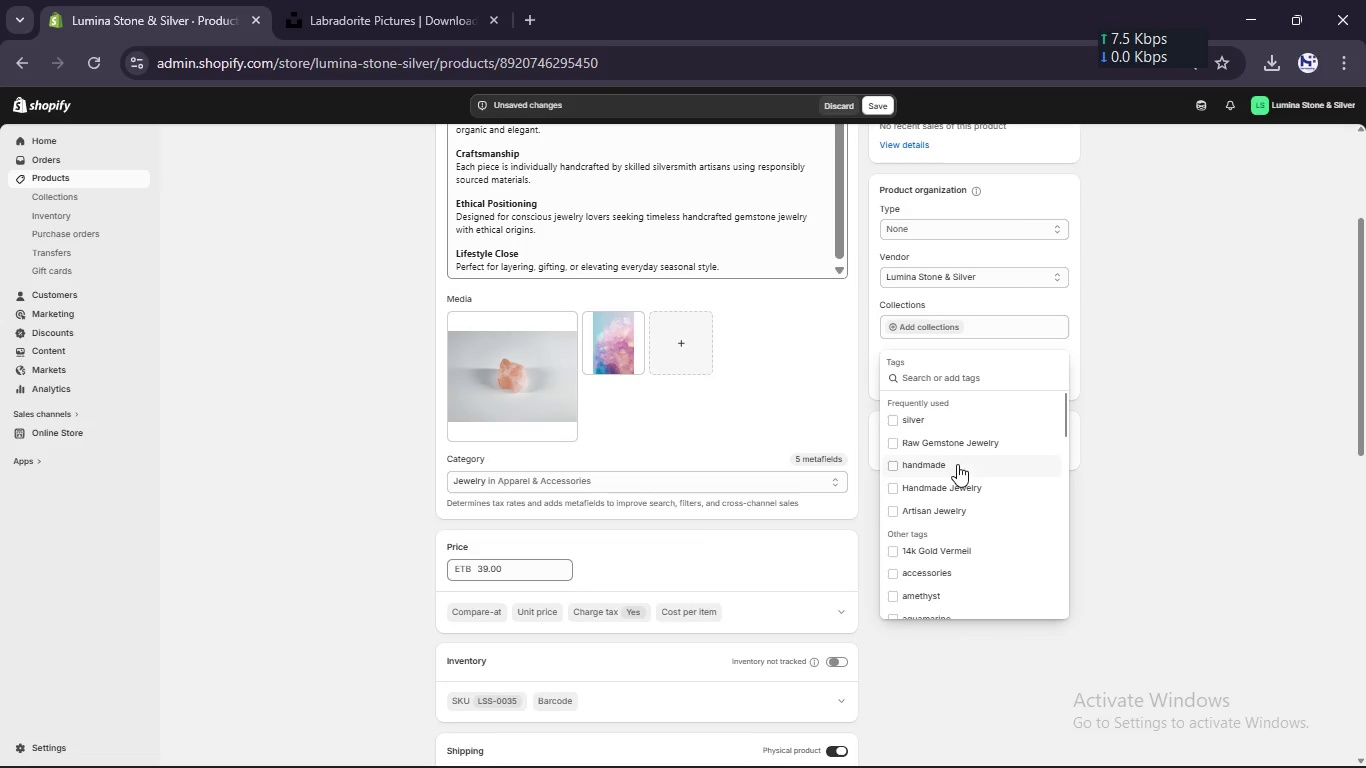 
wait(5.67)
 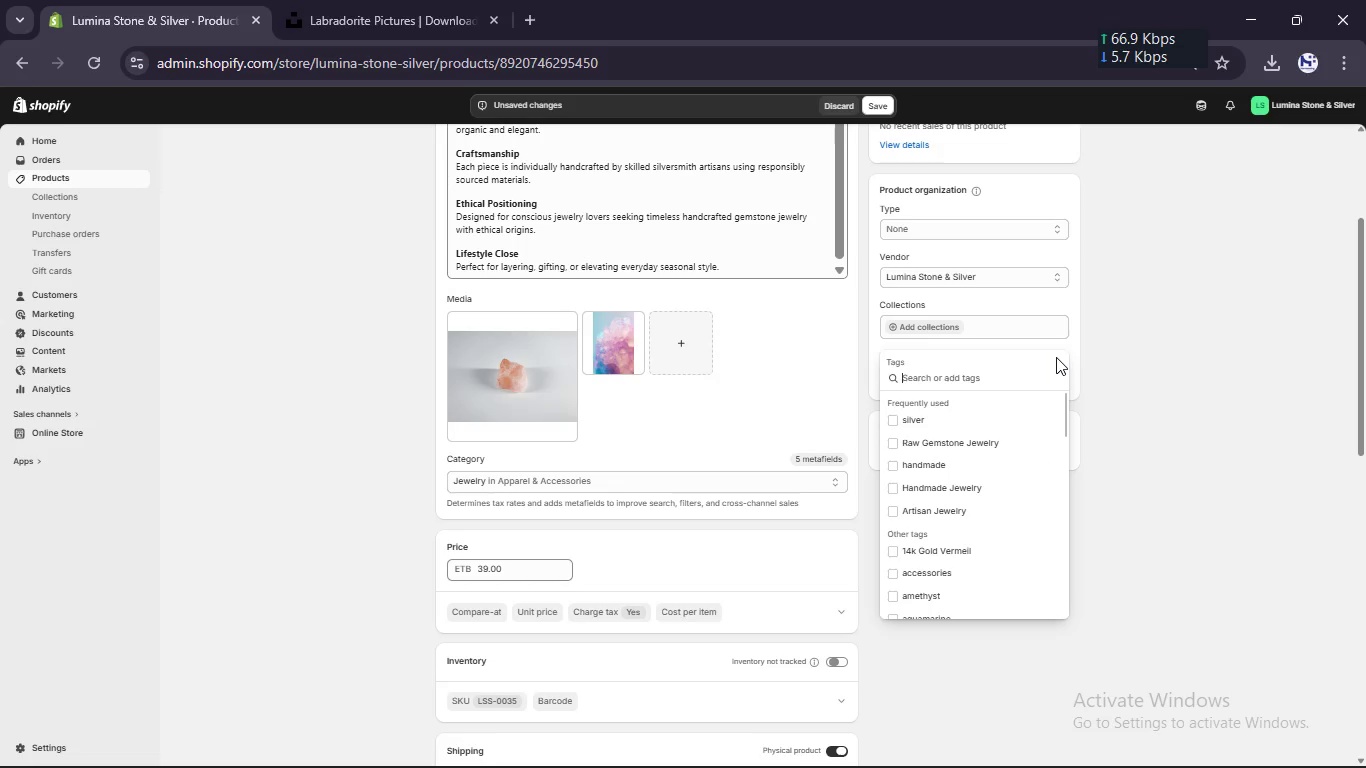 
left_click([895, 439])
 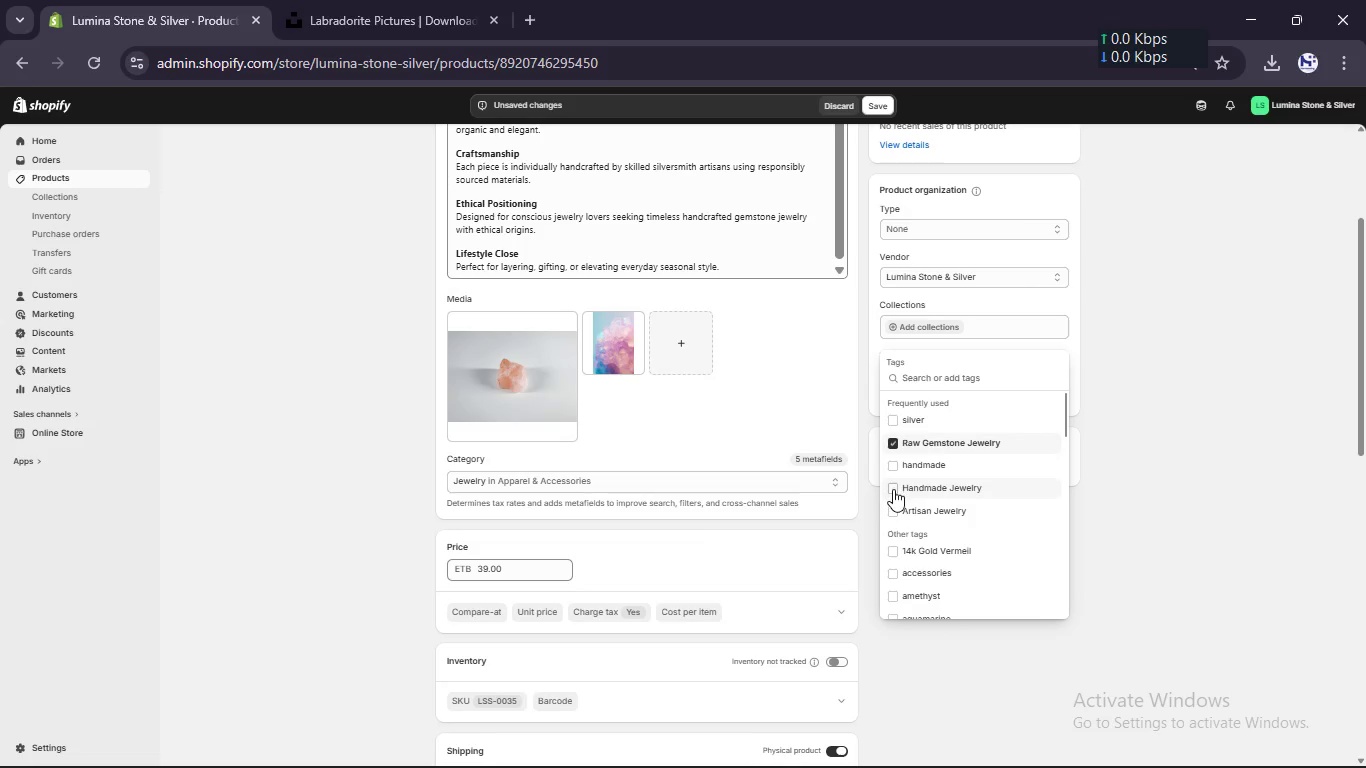 
left_click([893, 490])
 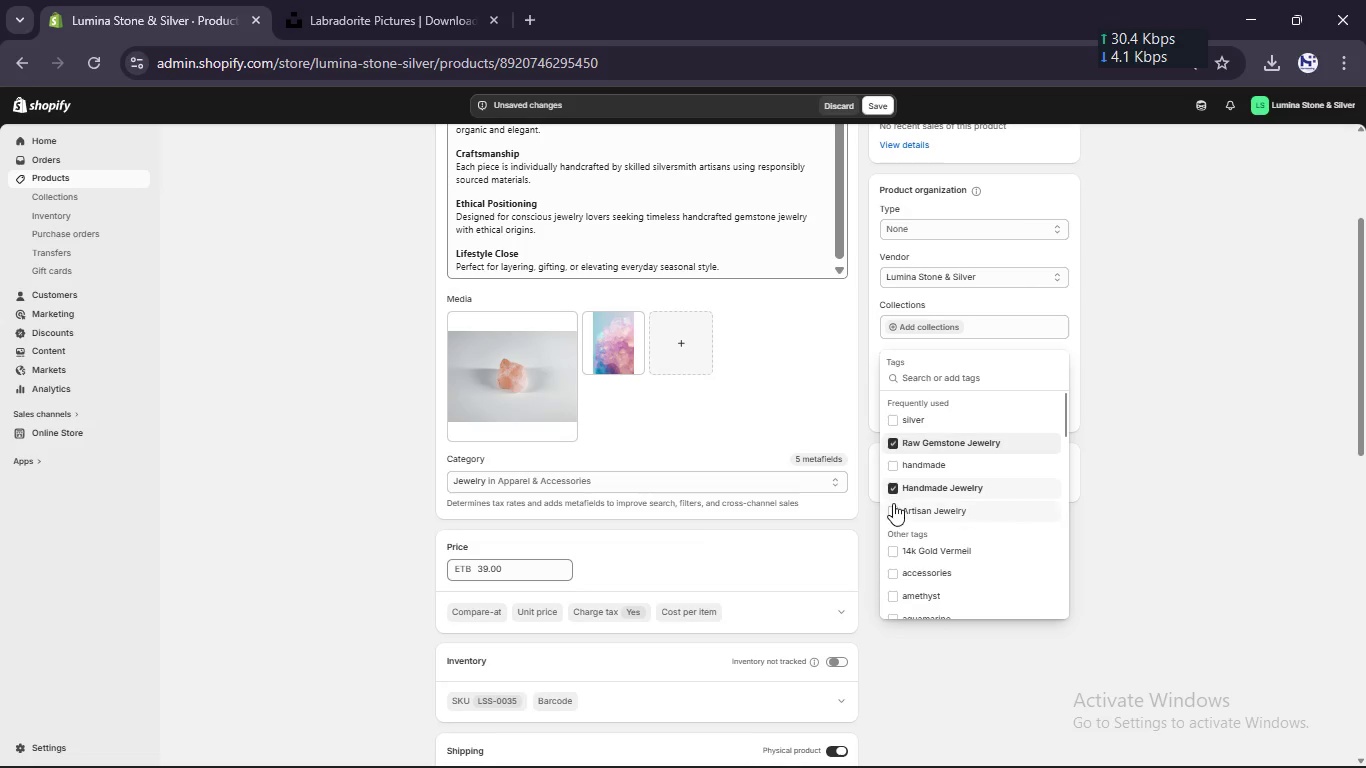 
left_click([892, 508])
 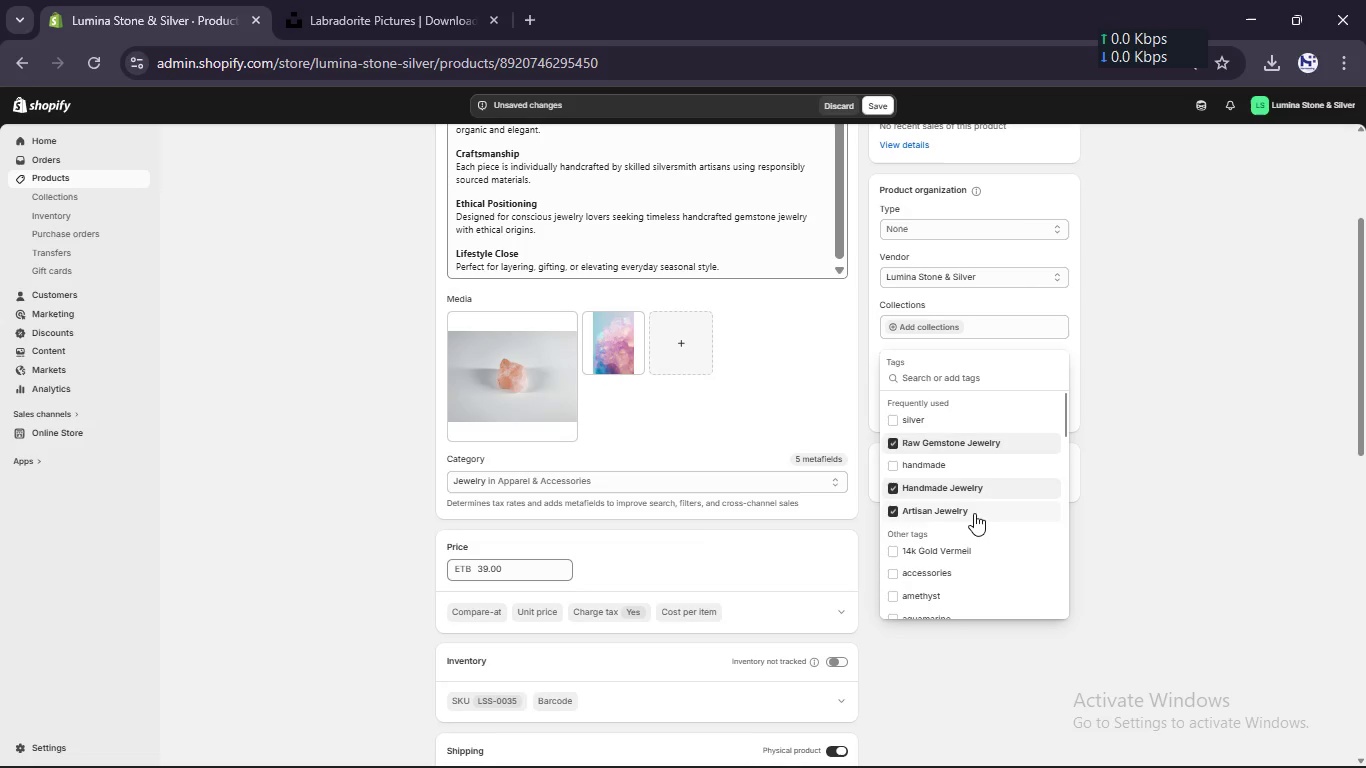 
wait(7.19)
 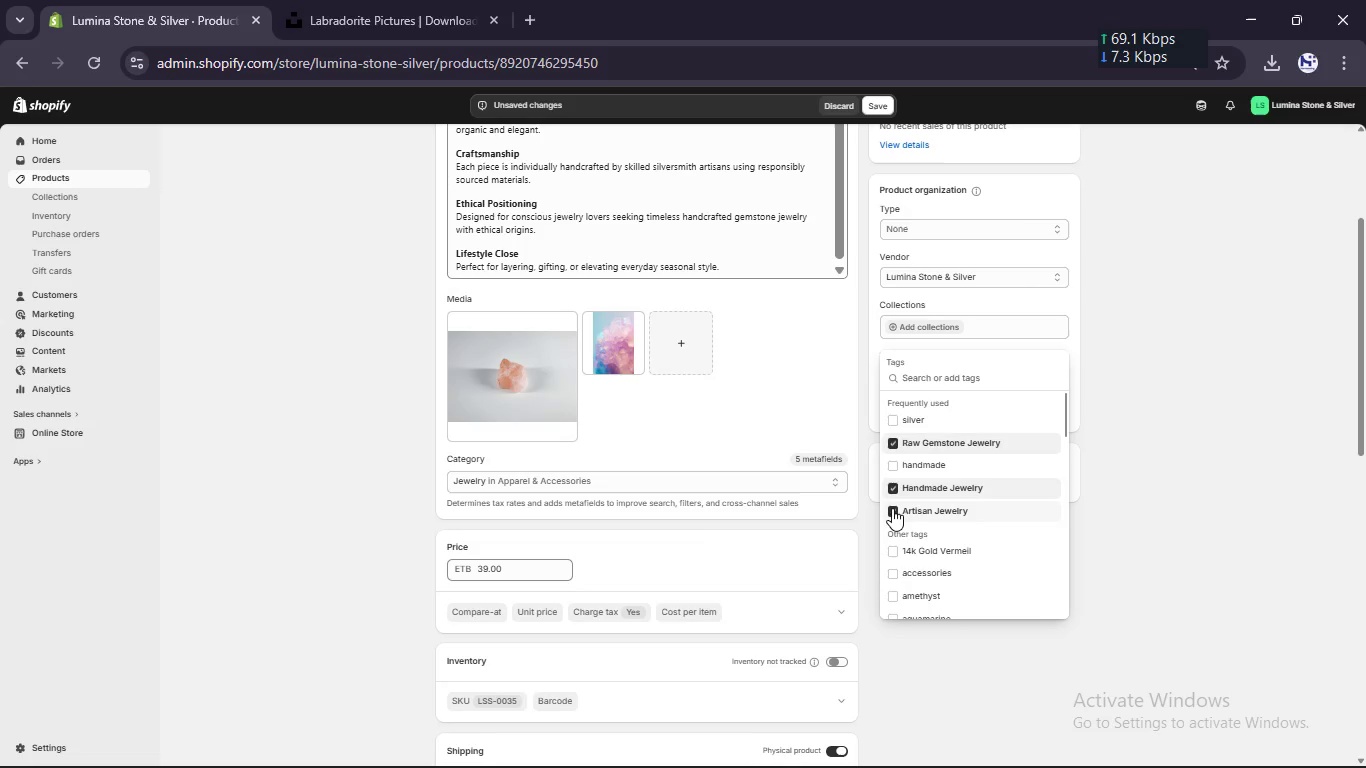 
scroll: coordinate [974, 513], scroll_direction: down, amount: 8.0
 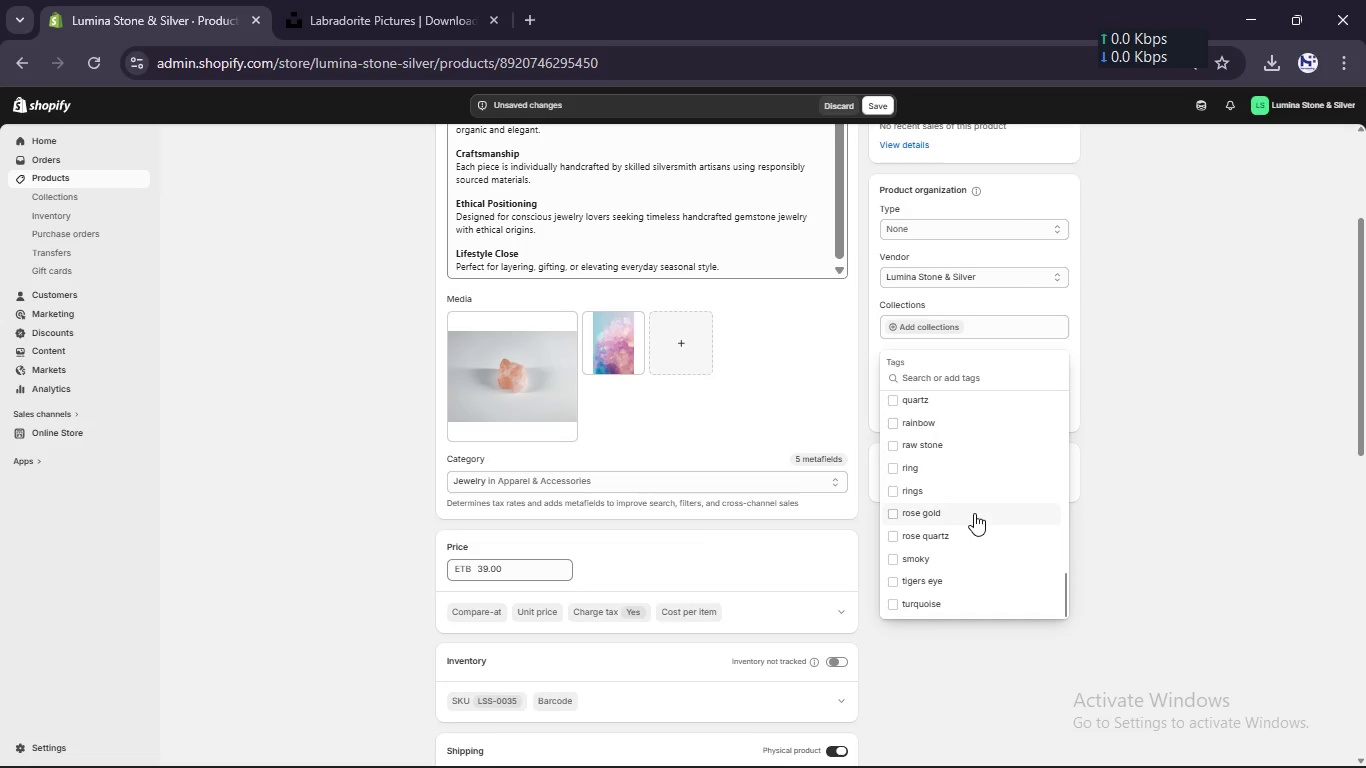 
scroll: coordinate [974, 513], scroll_direction: none, amount: 0.0
 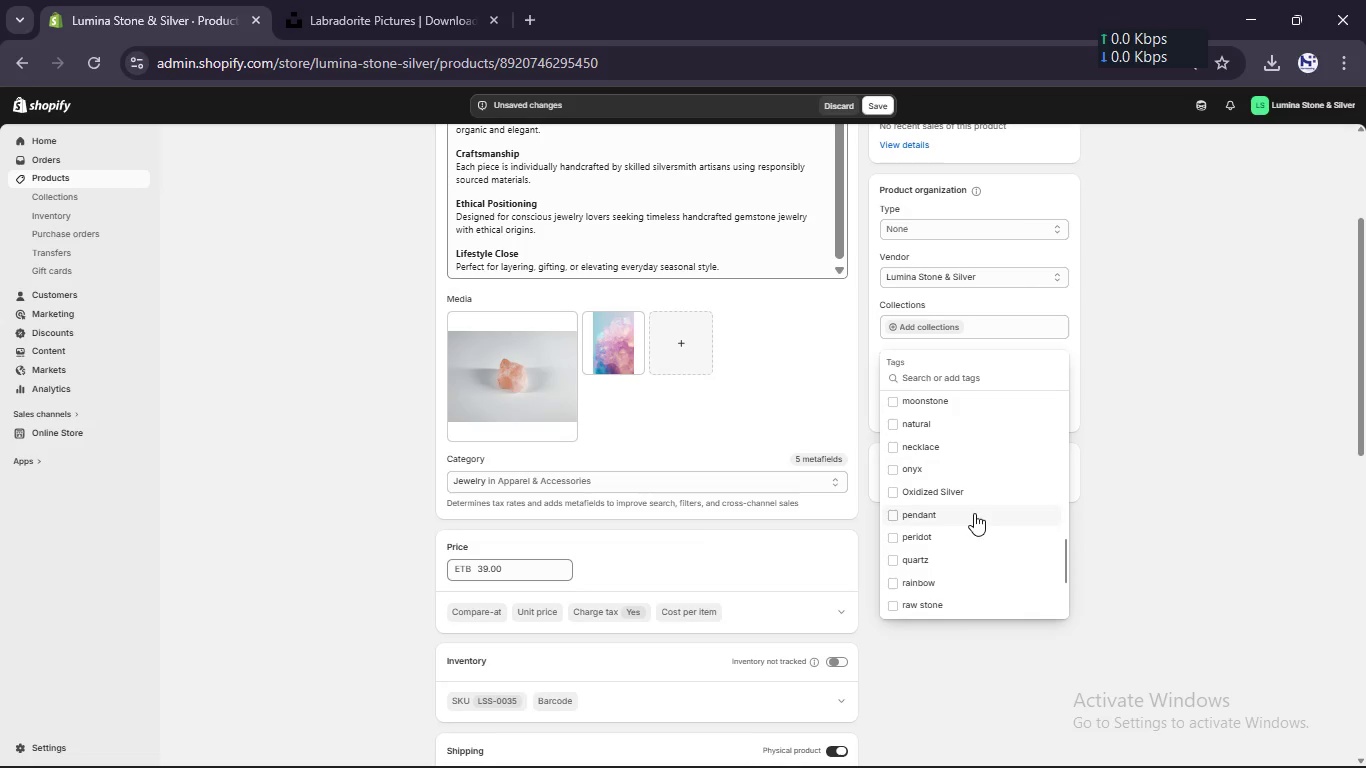 
scroll: coordinate [974, 513], scroll_direction: up, amount: 12.0
 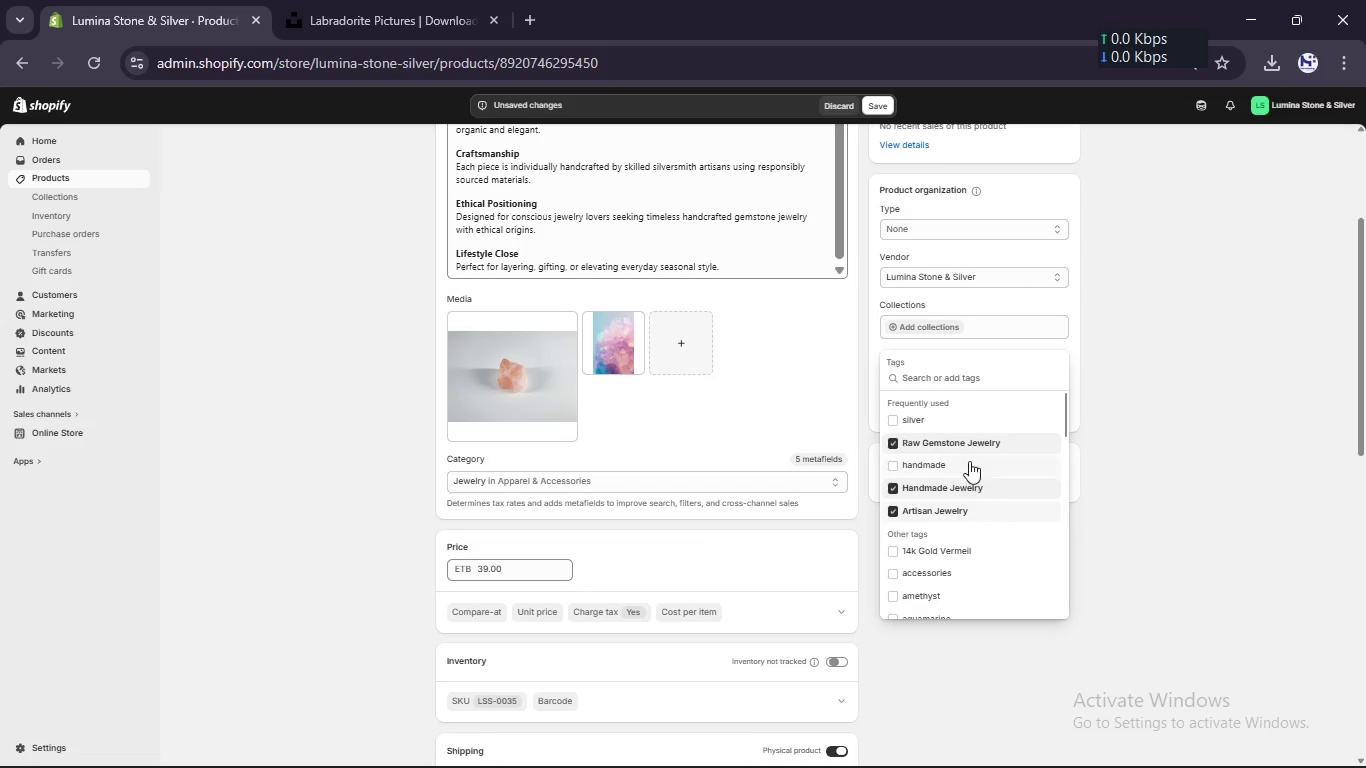 
left_click([968, 374])
 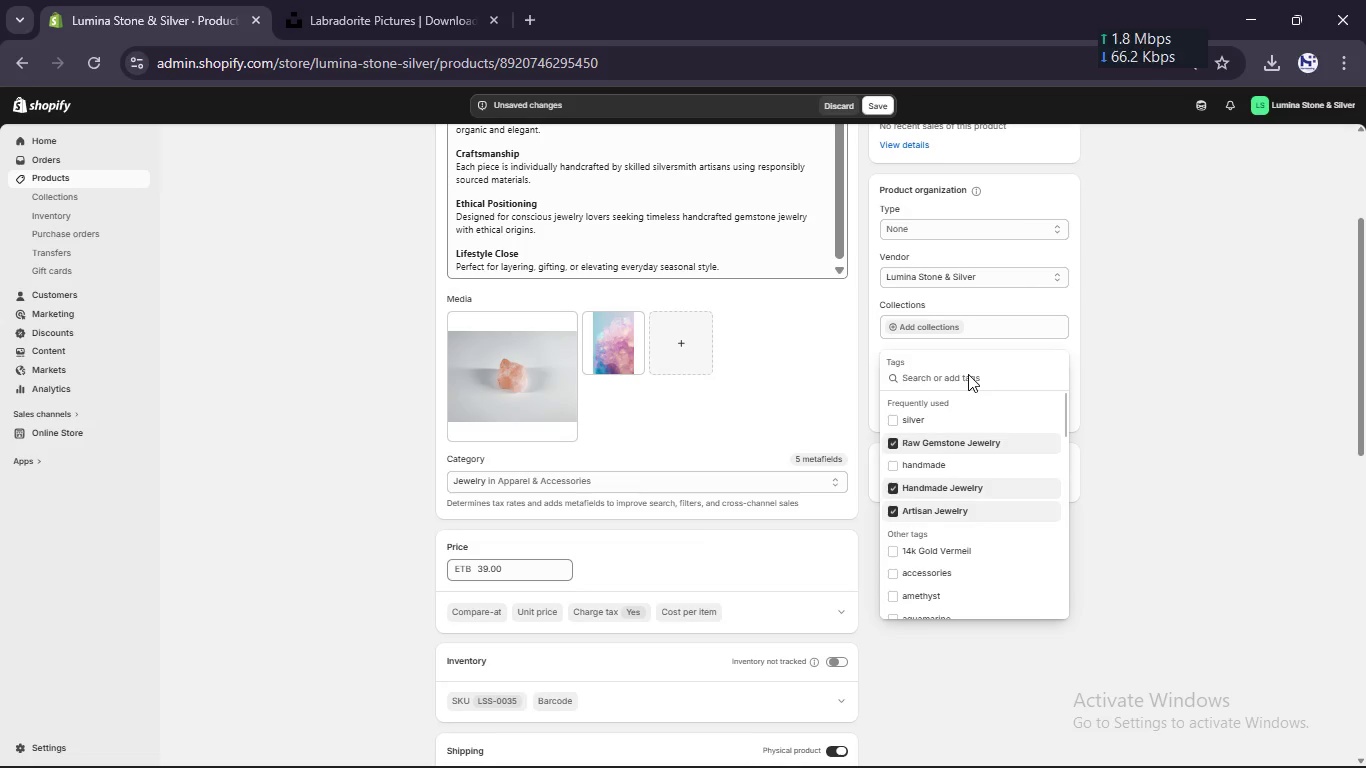 
type(Seasonal)
 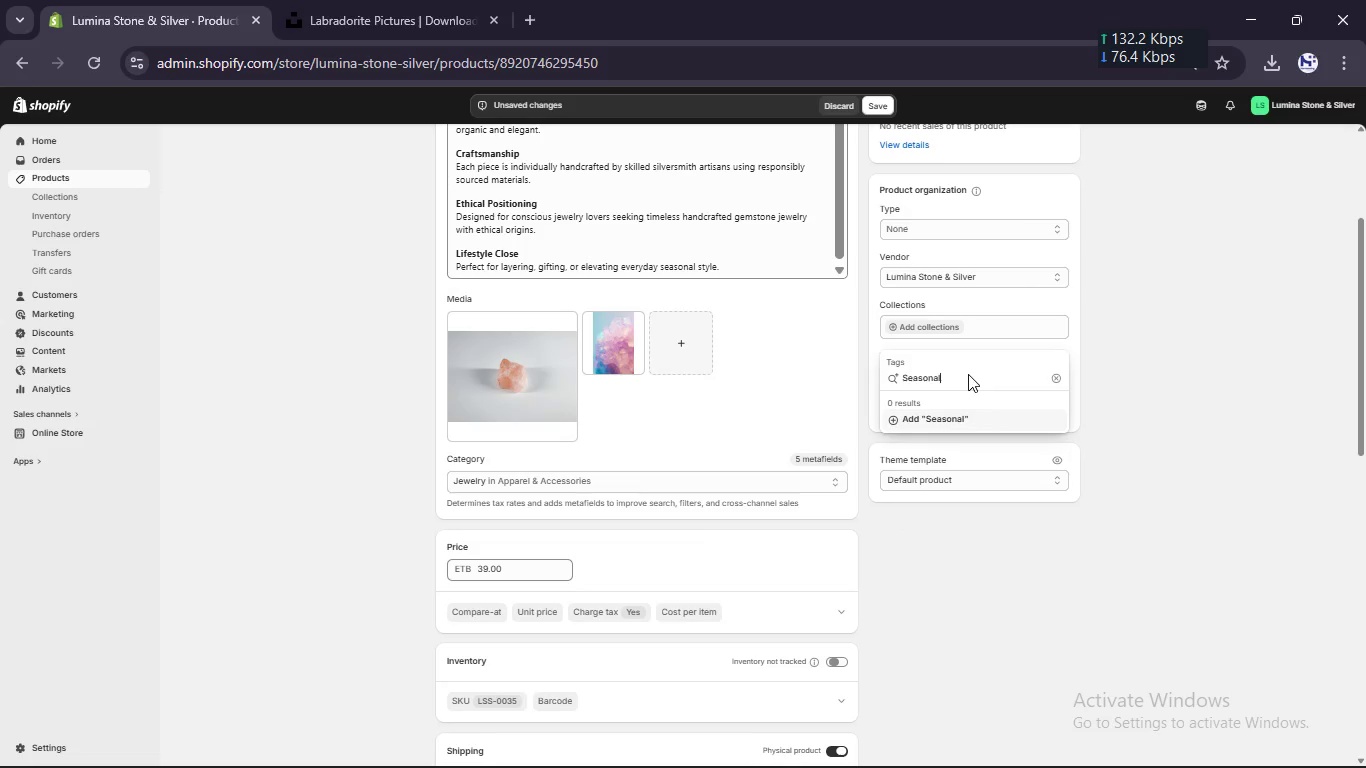 
key(Enter)
 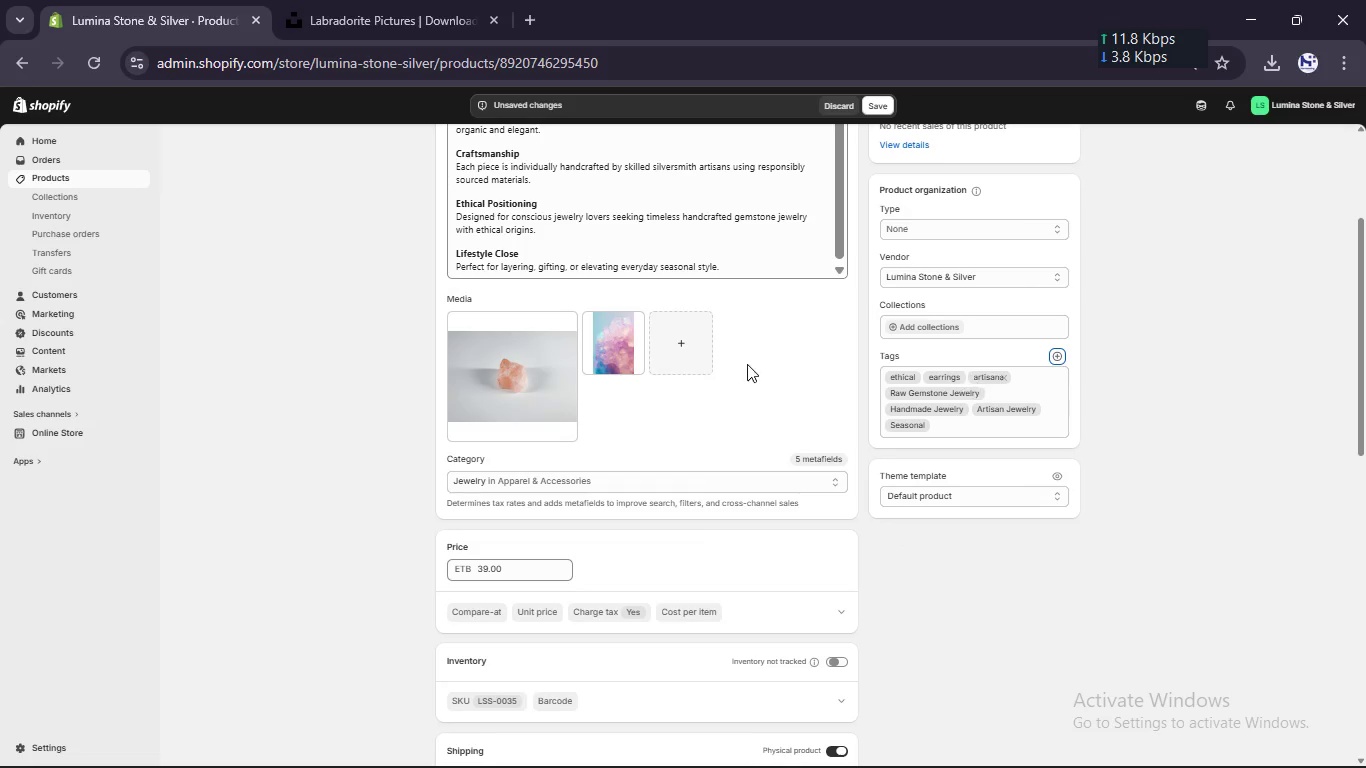 
scroll: coordinate [745, 364], scroll_direction: up, amount: 12.0
 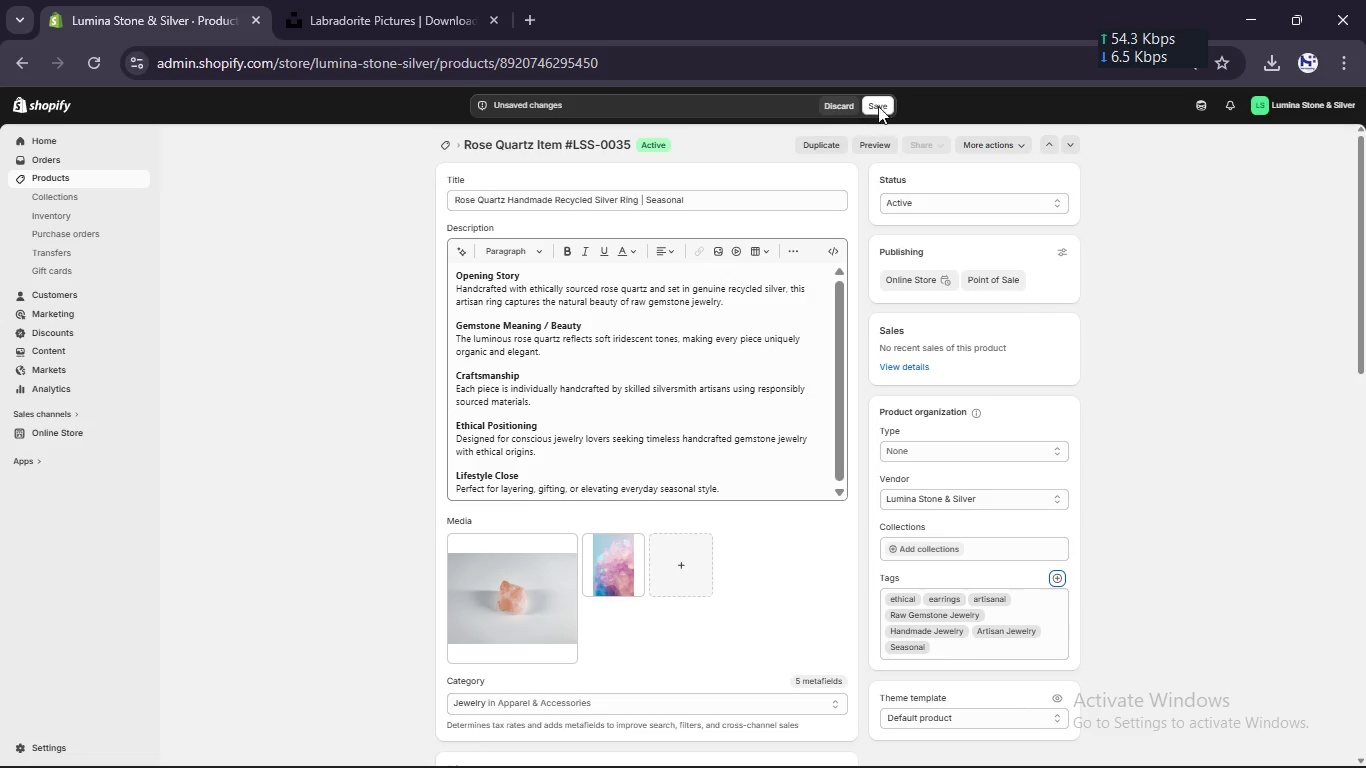 
left_click([882, 100])
 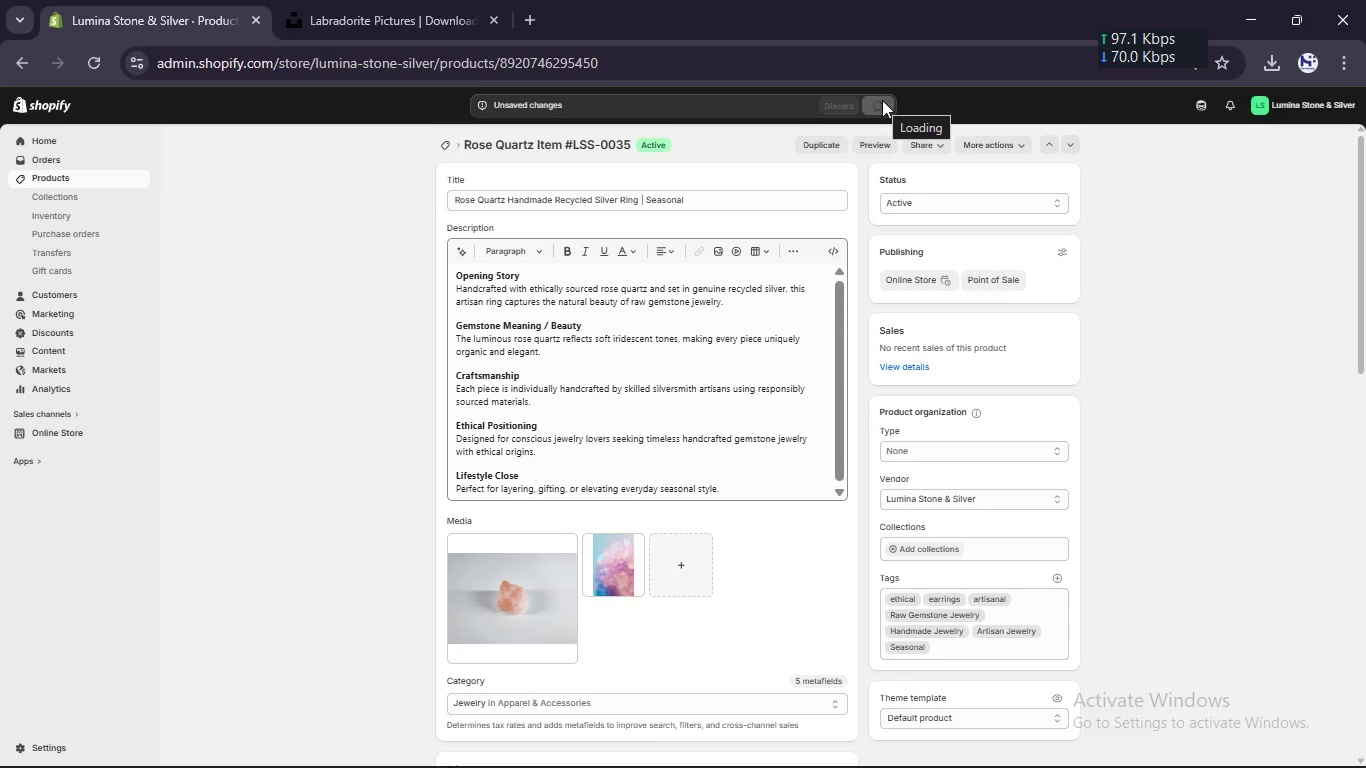 
wait(10.52)
 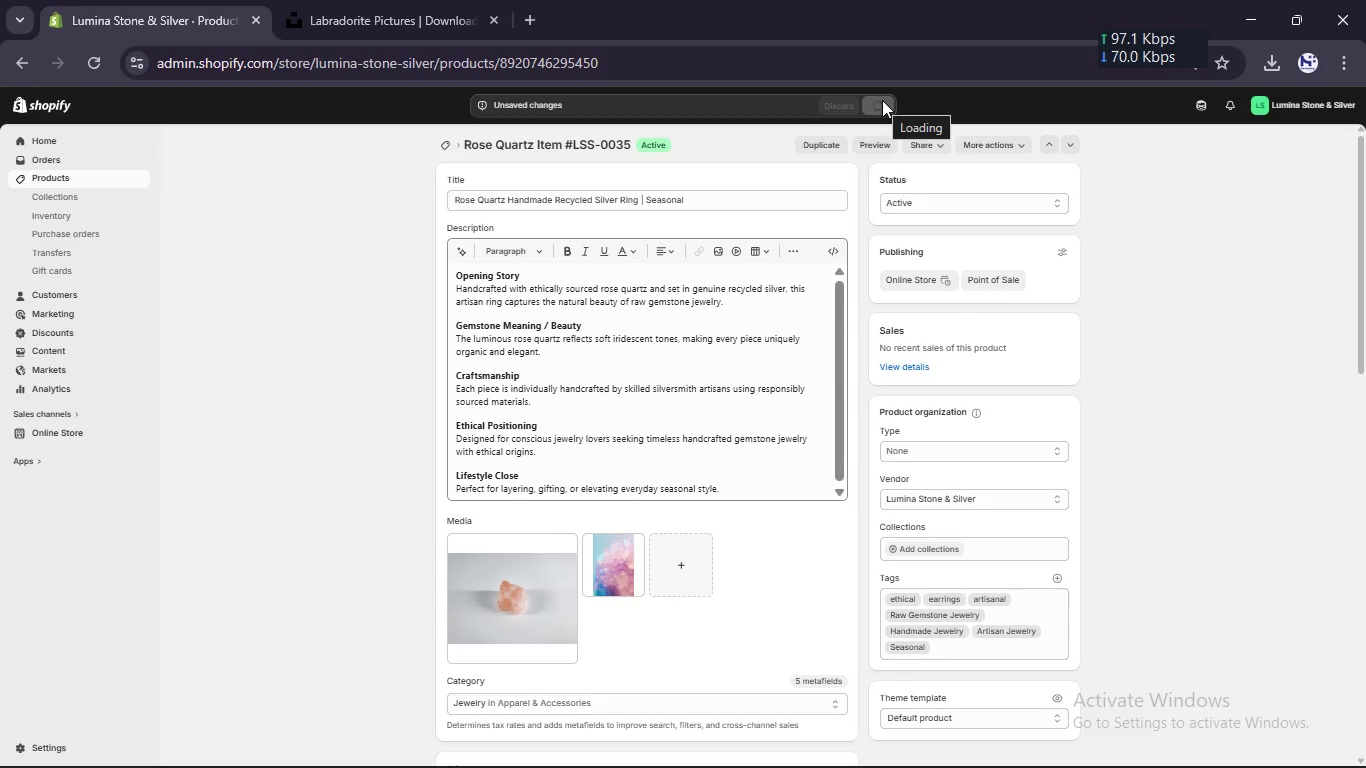 
left_click([880, 746])